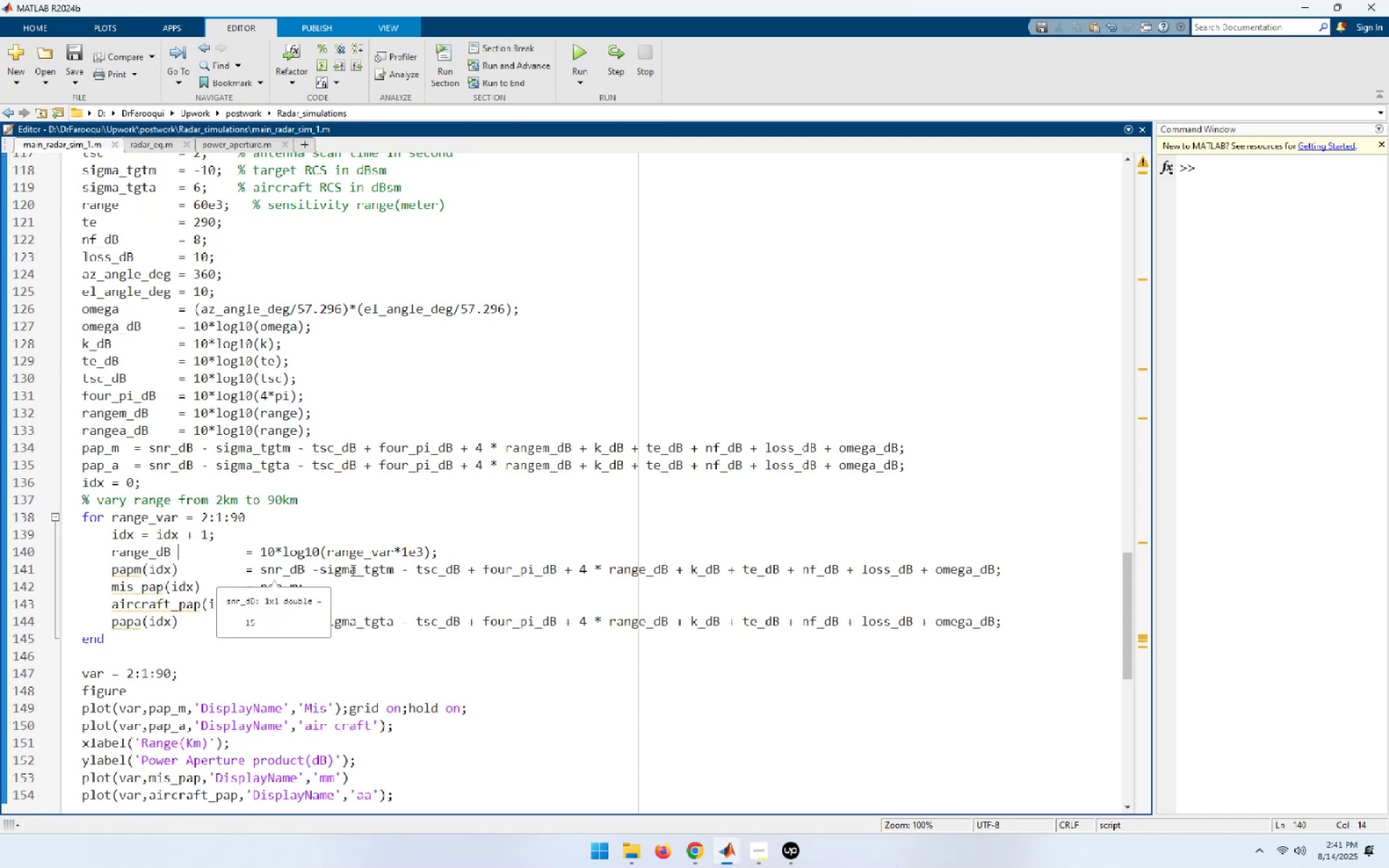 
left_click([425, 554])
 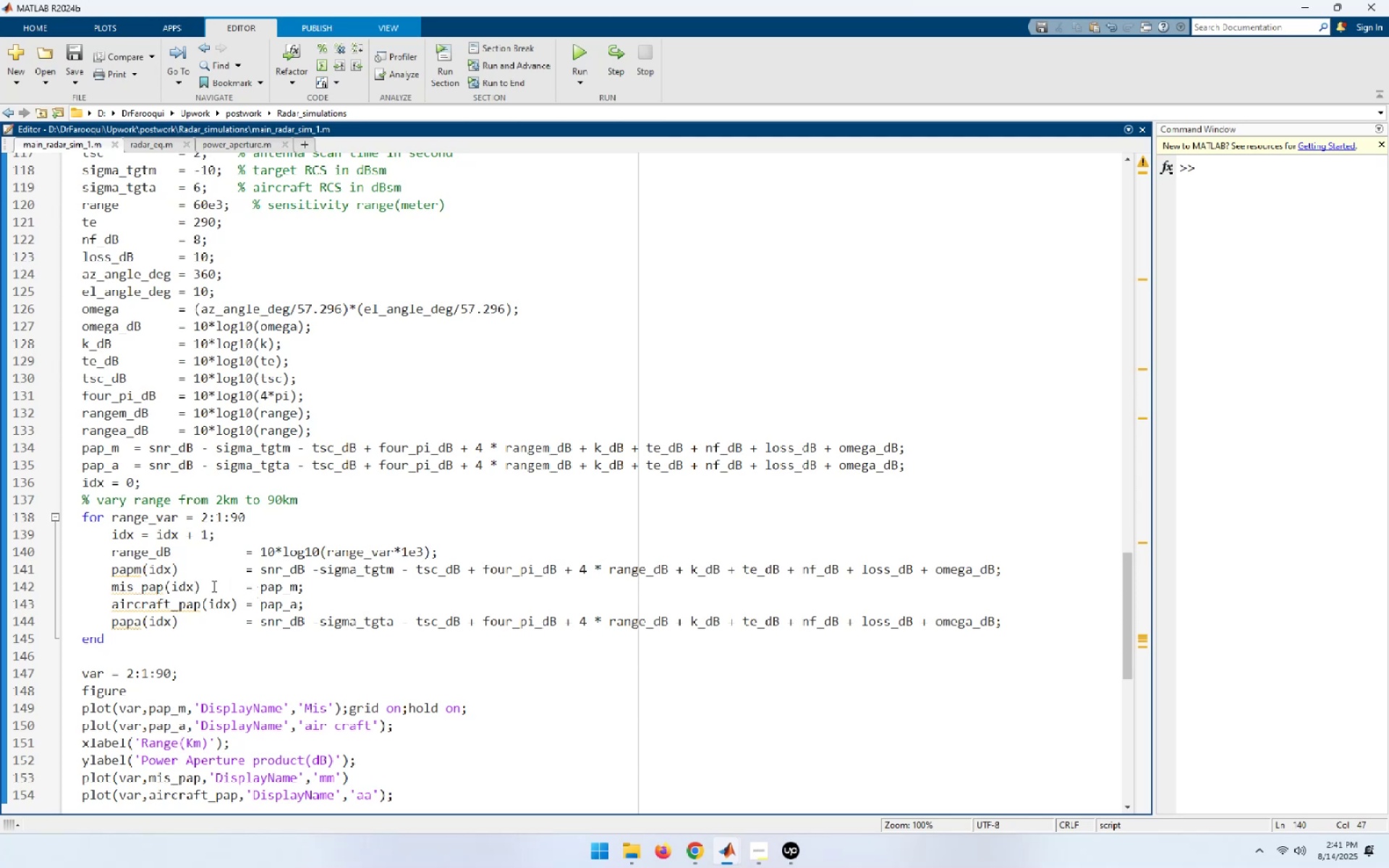 
left_click([180, 575])
 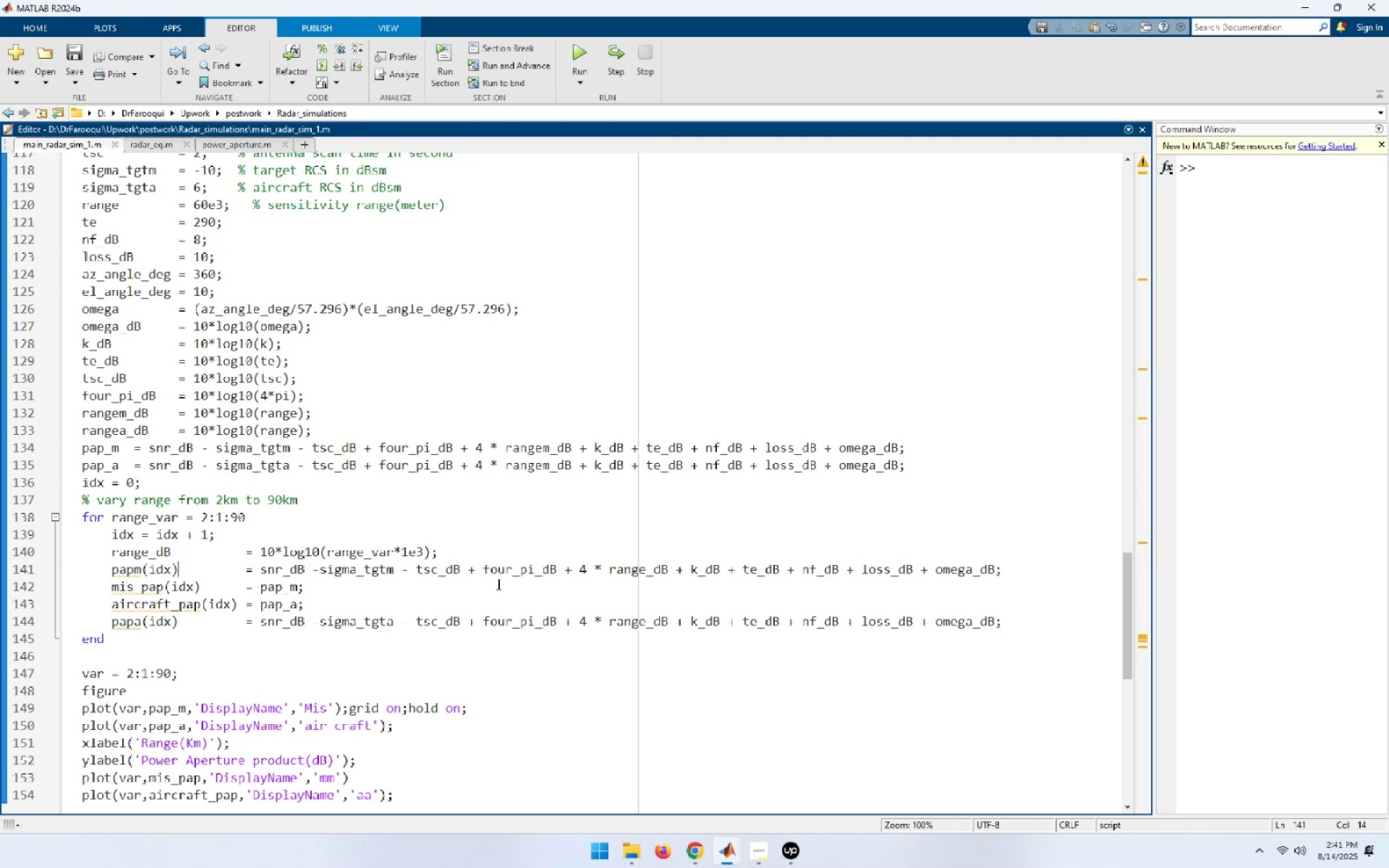 
wait(11.66)
 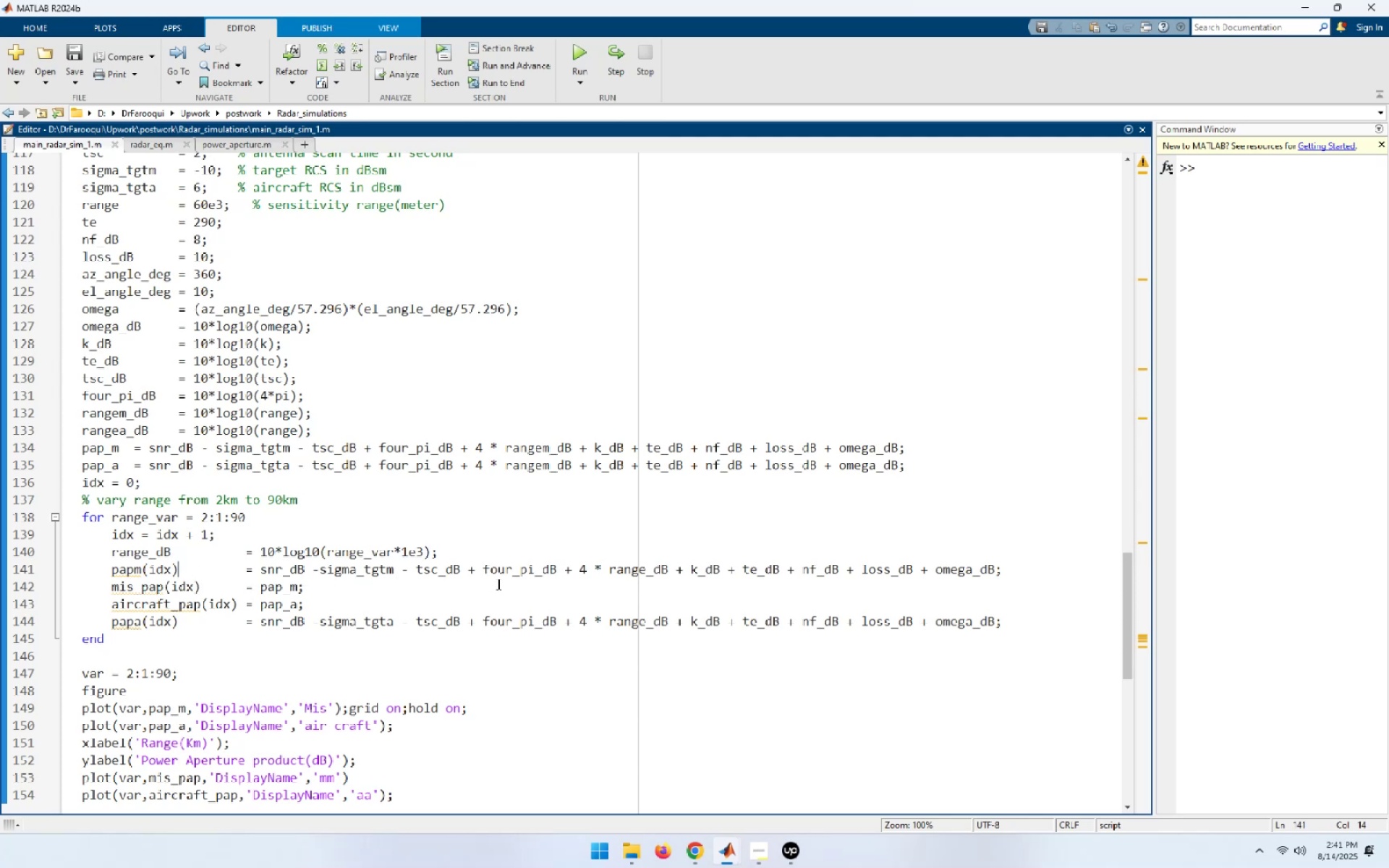 
double_click([158, 590])
 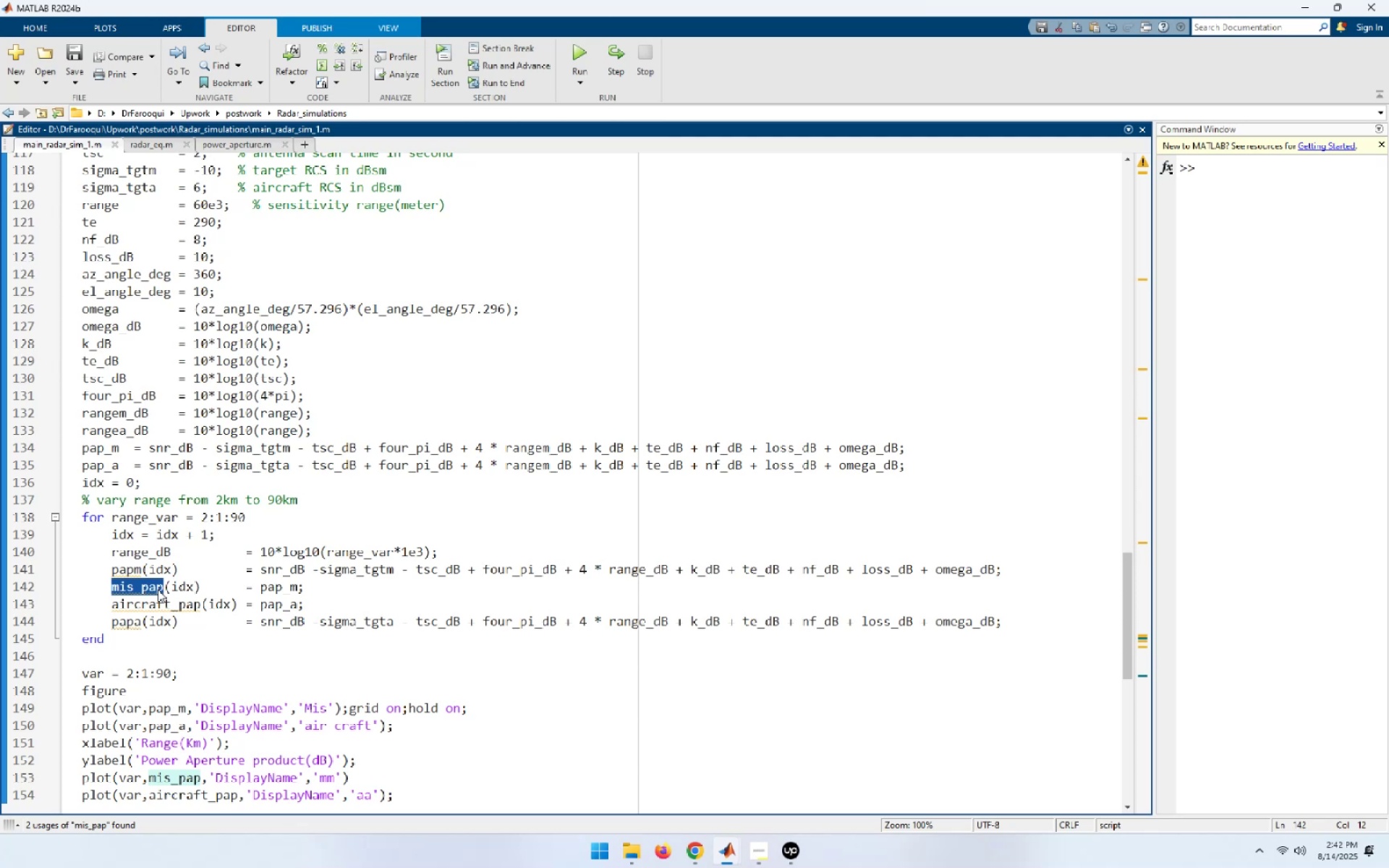 
wait(26.93)
 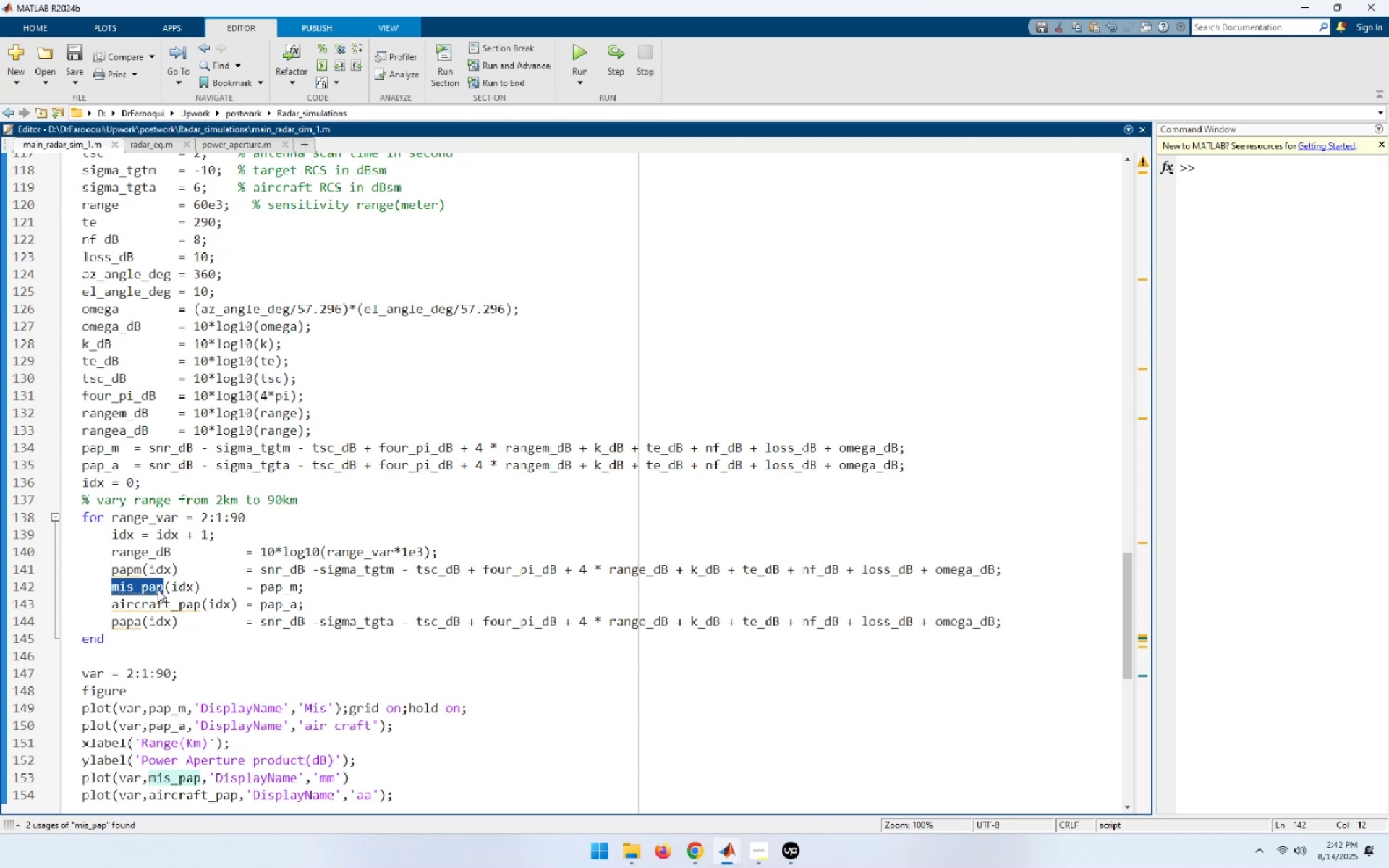 
left_click([841, 339])
 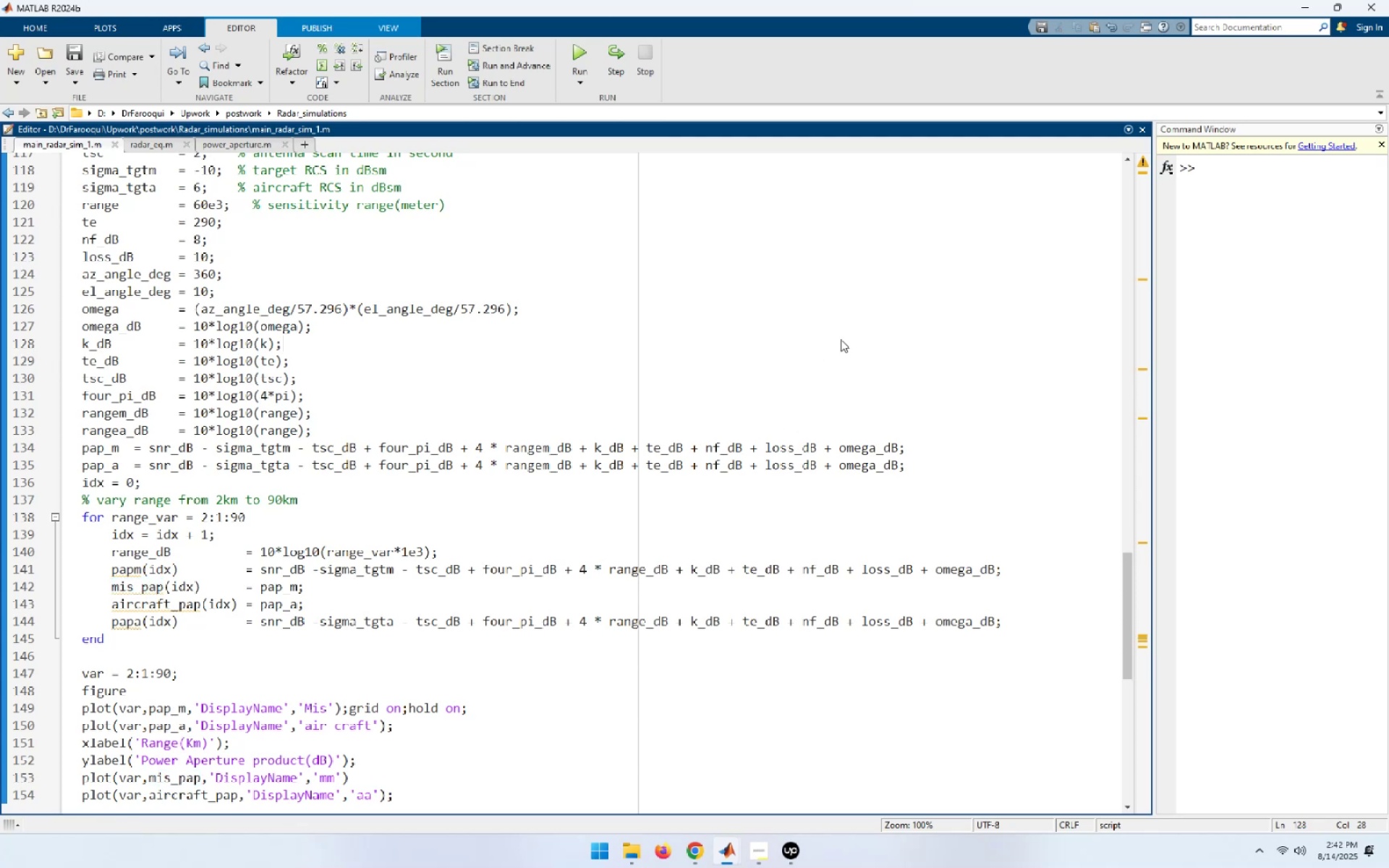 
key(Control+S)
 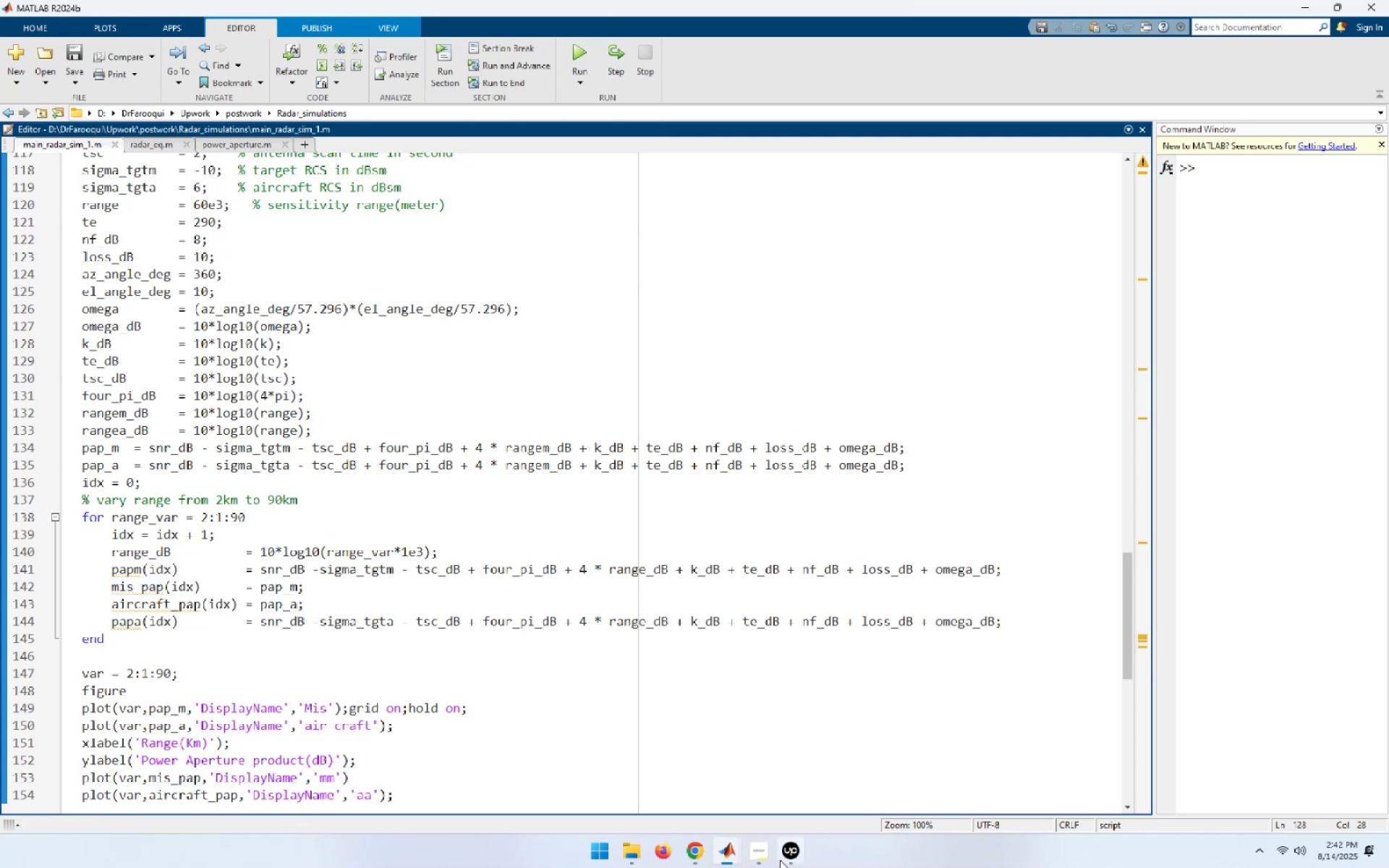 
mouse_move([682, 832])
 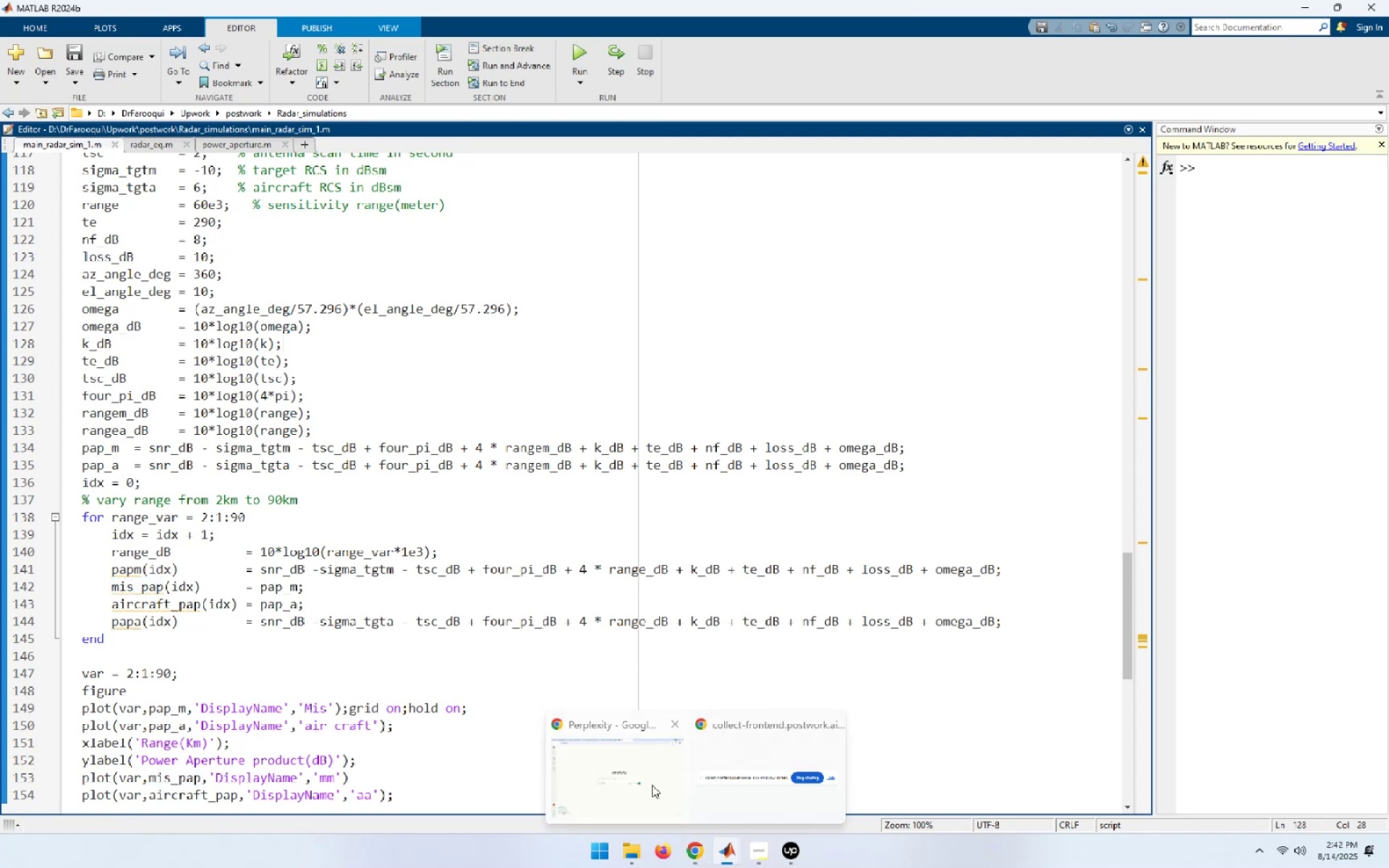 
left_click([650, 784])
 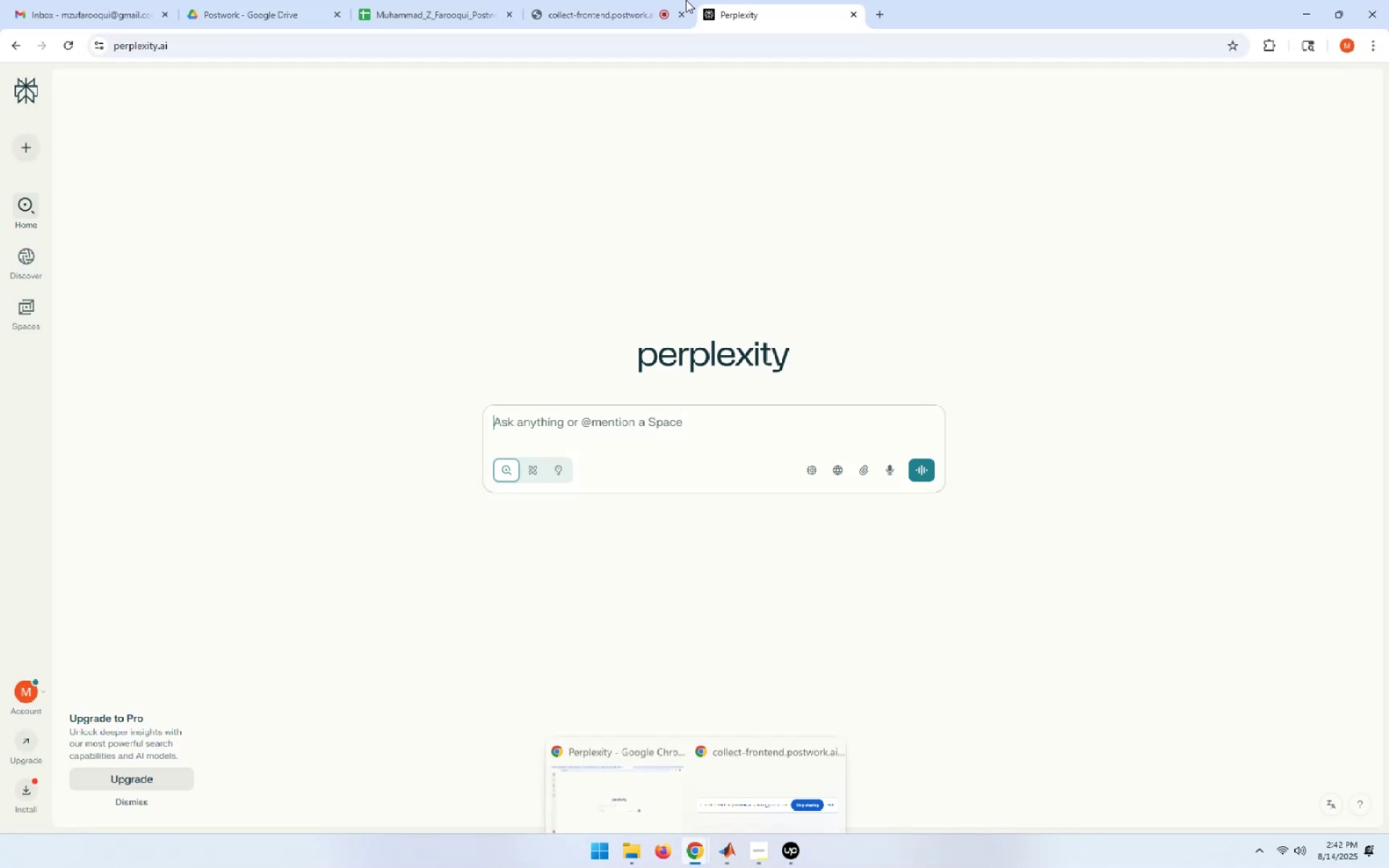 
left_click([629, 0])
 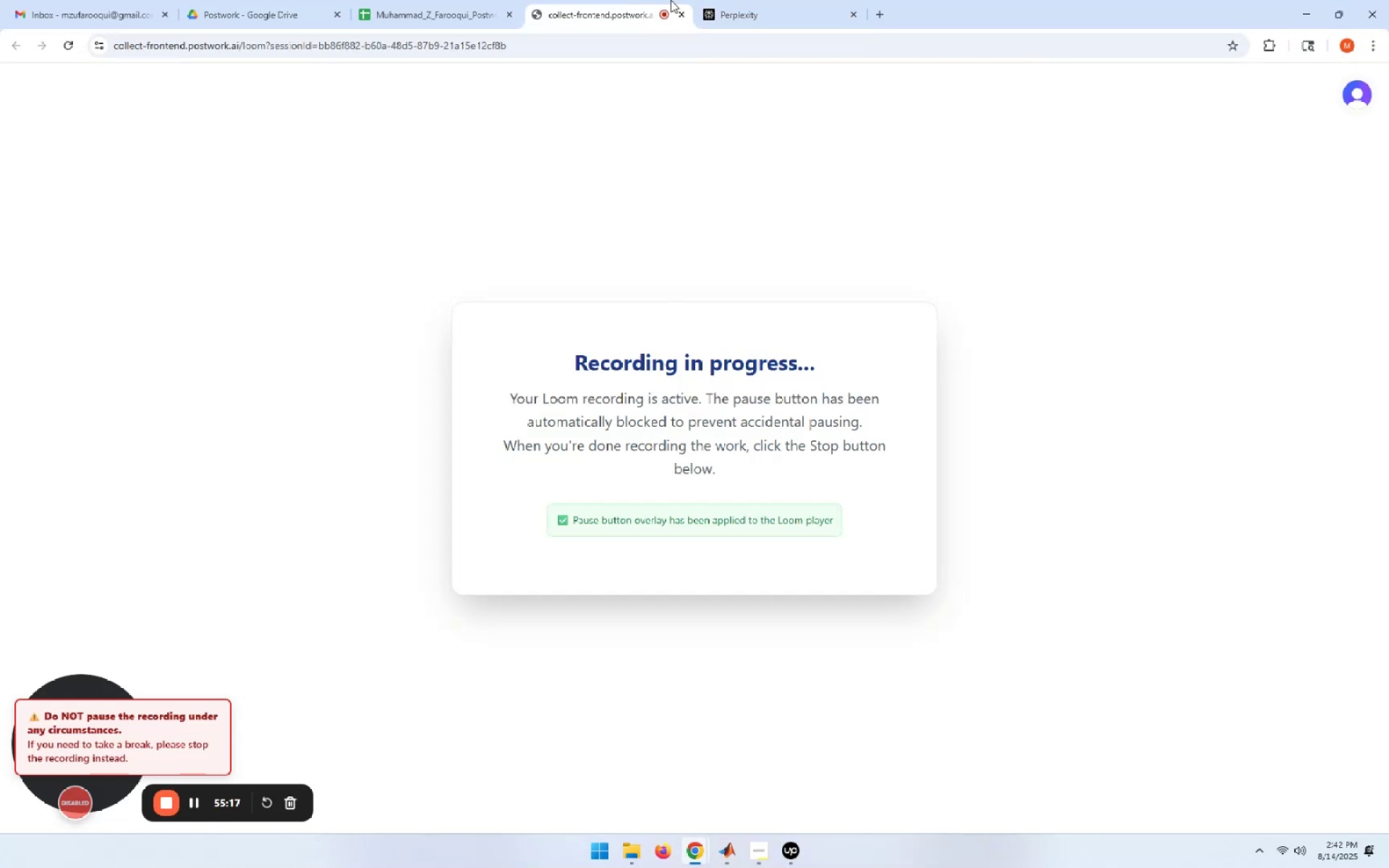 
left_click([760, 0])
 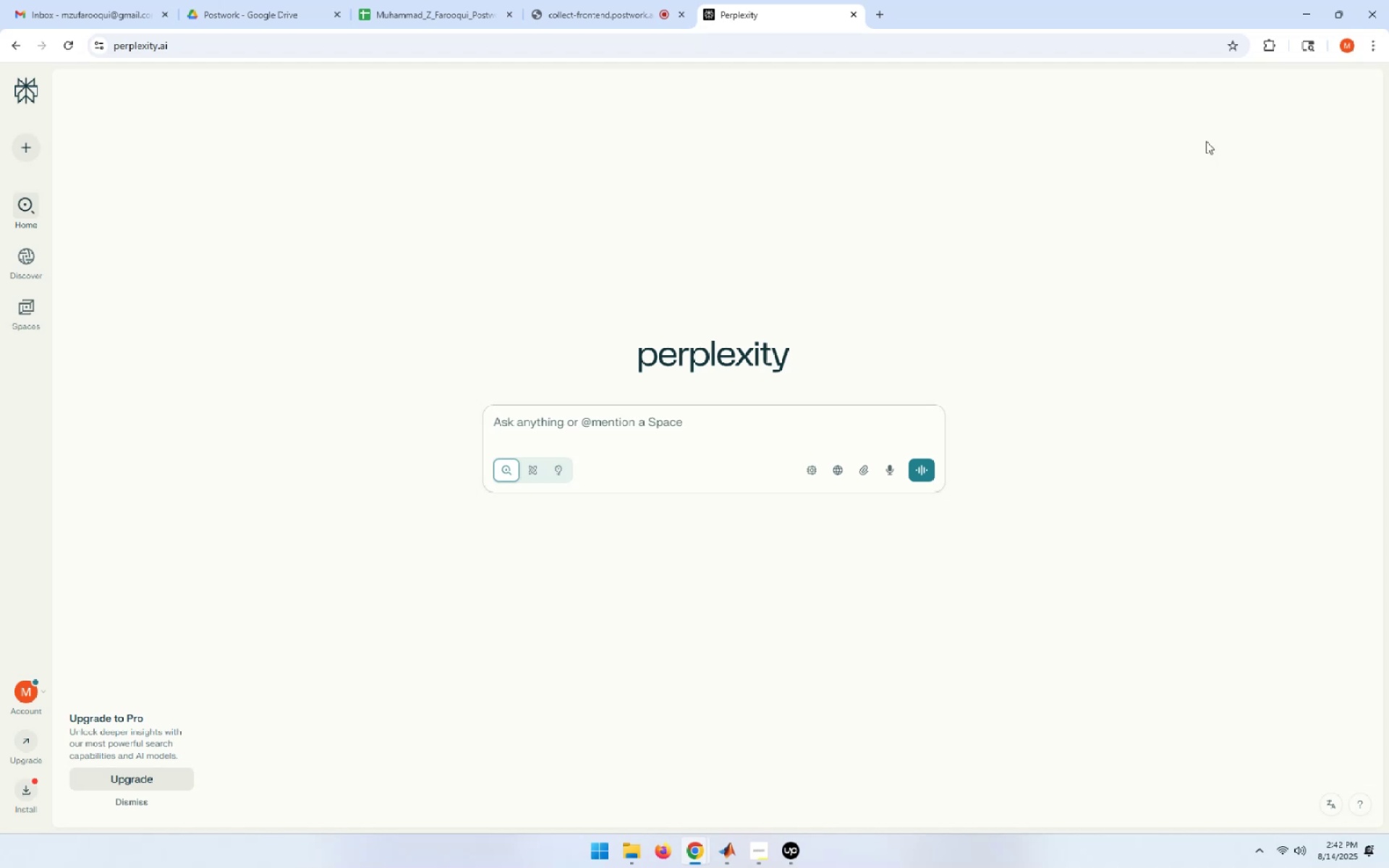 
left_click([1309, 11])
 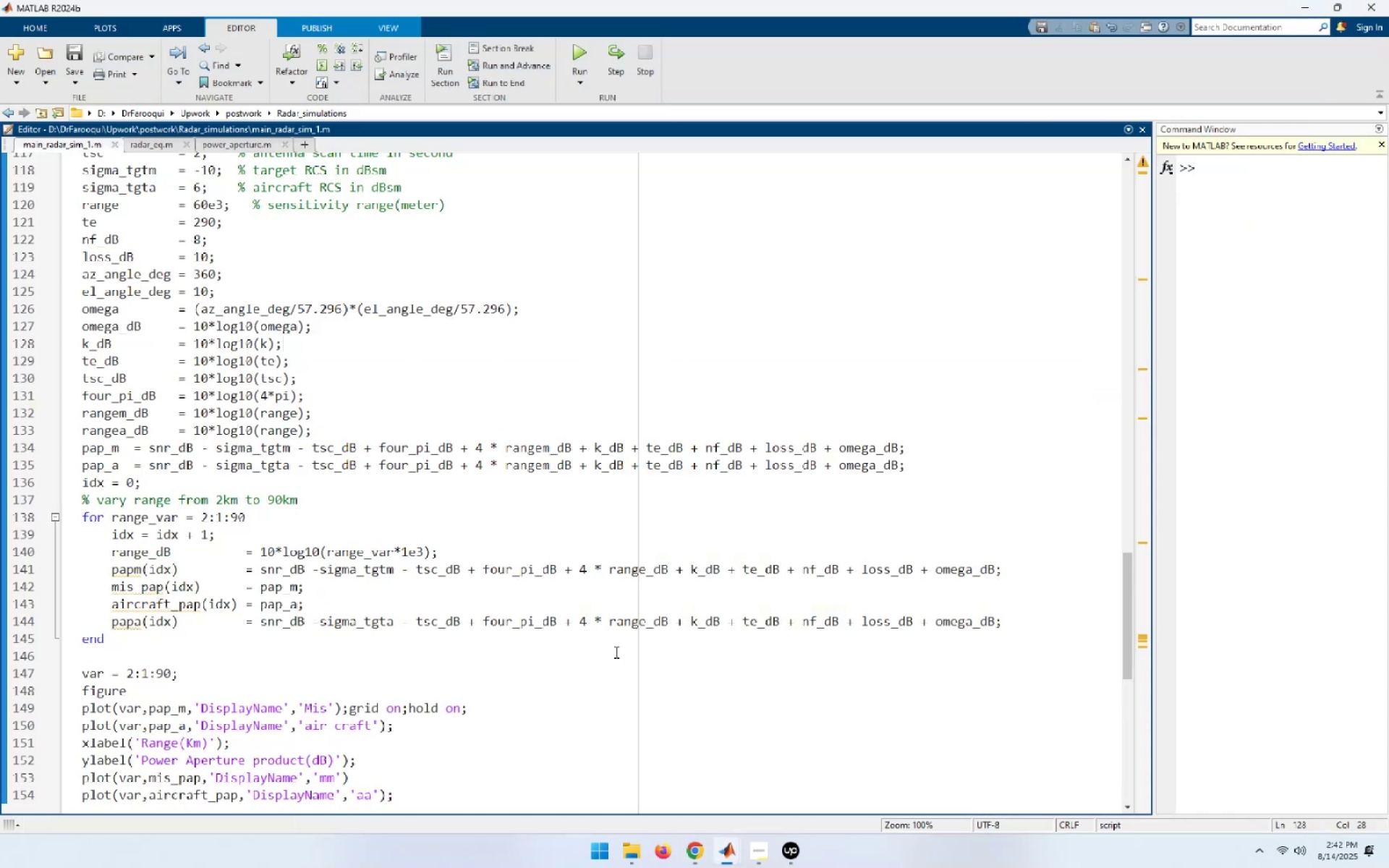 
scroll: coordinate [615, 652], scroll_direction: down, amount: 3.0
 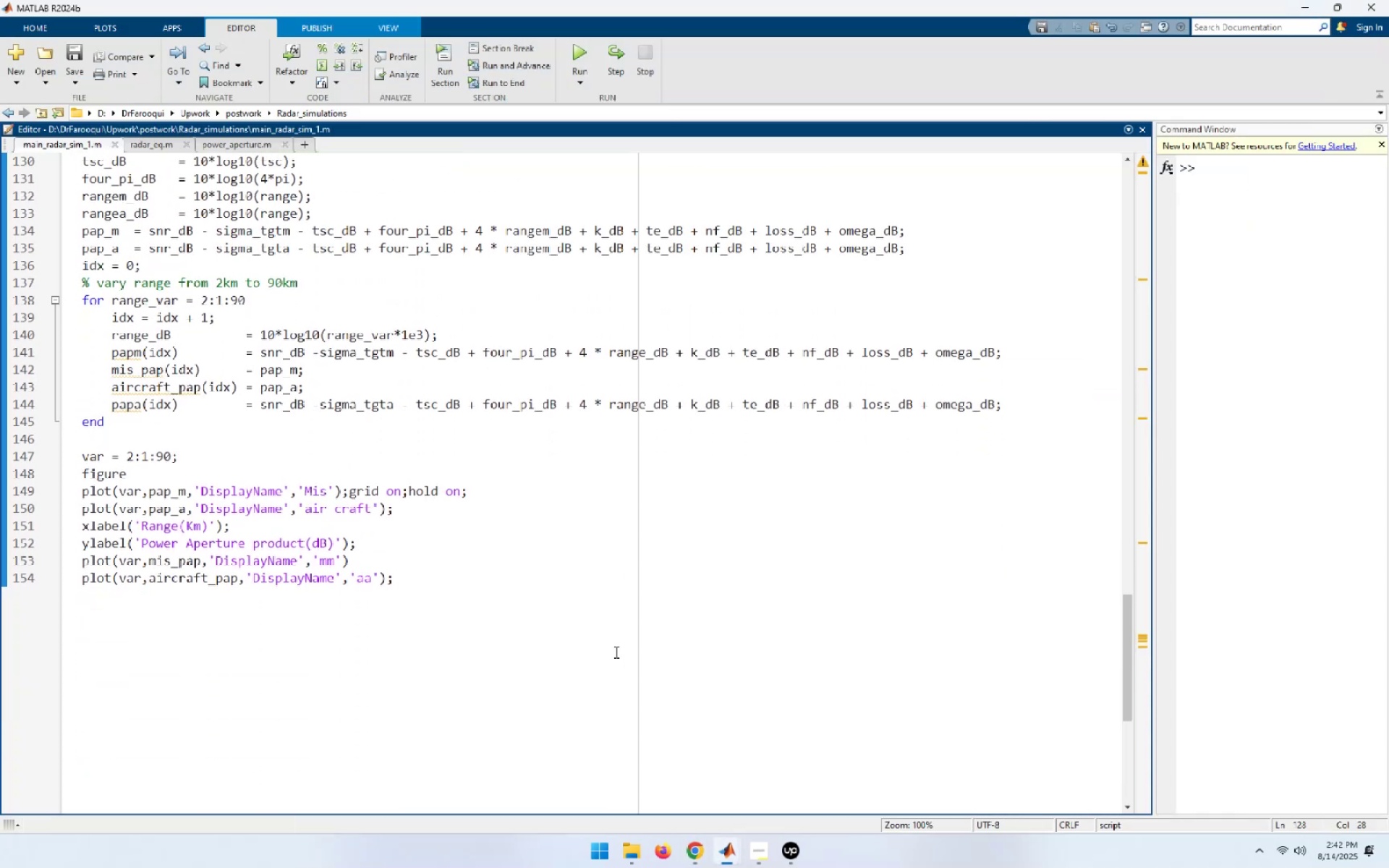 
scroll: coordinate [615, 652], scroll_direction: up, amount: 1.0
 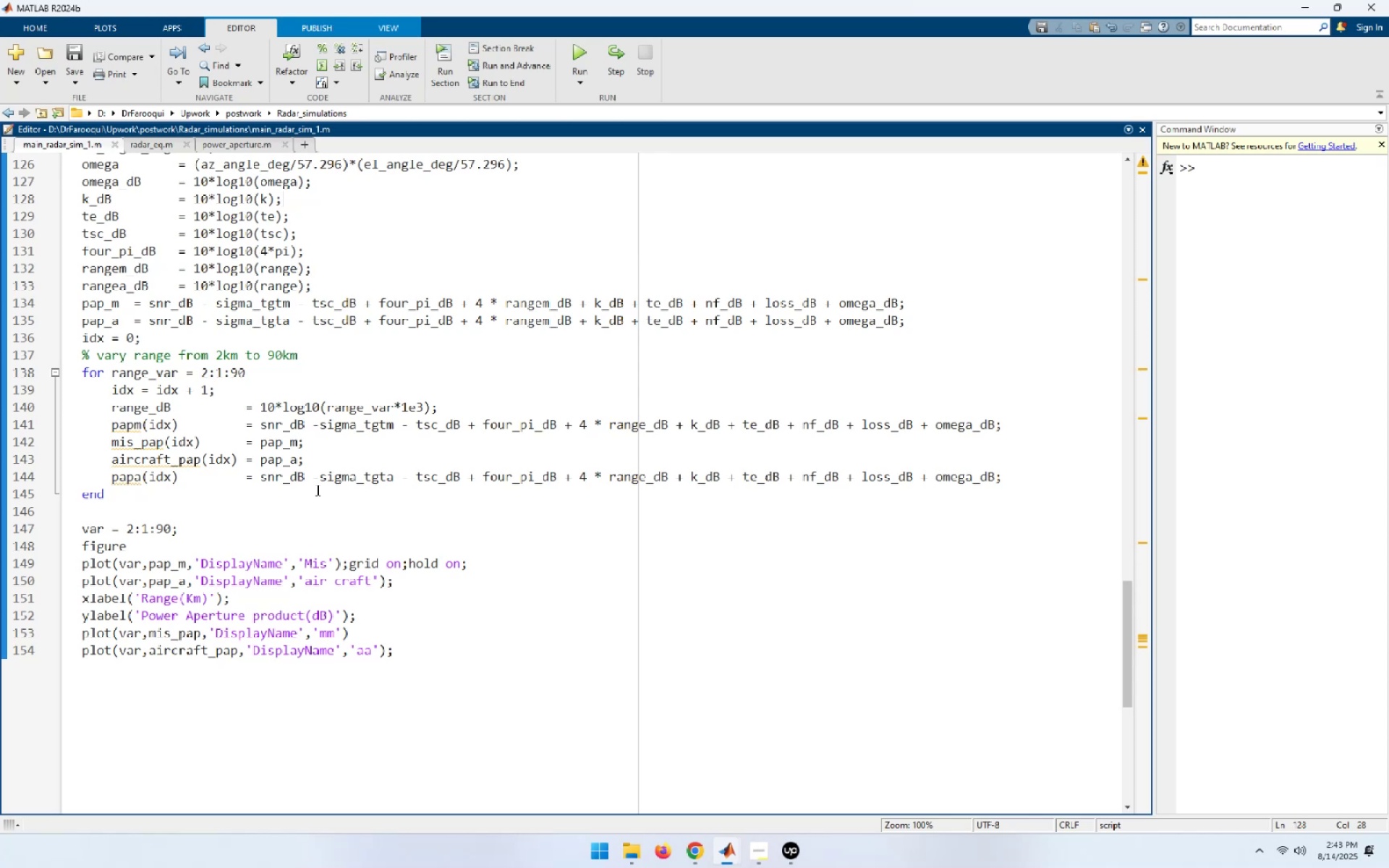 
wait(54.42)
 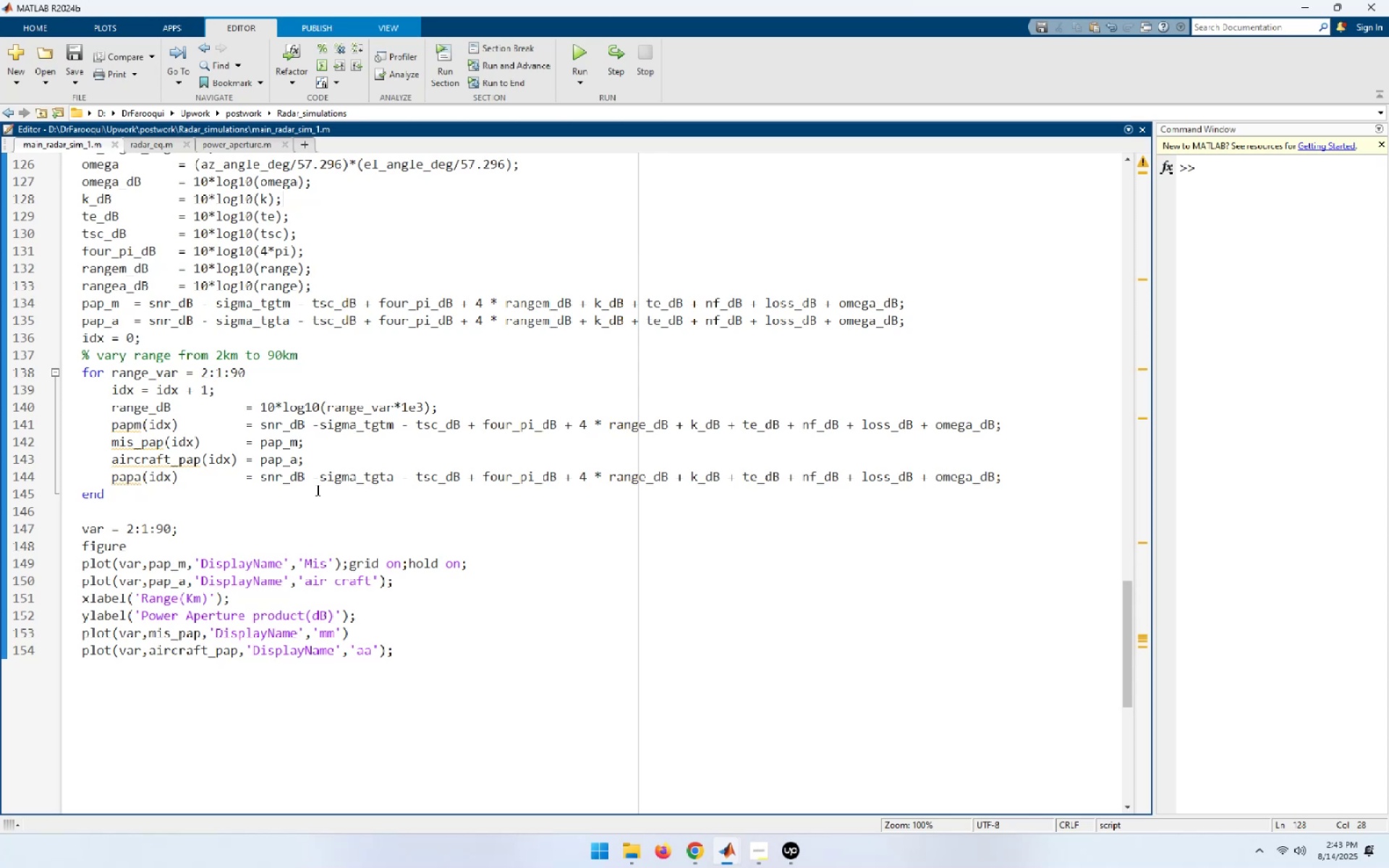 
left_click([692, 854])
 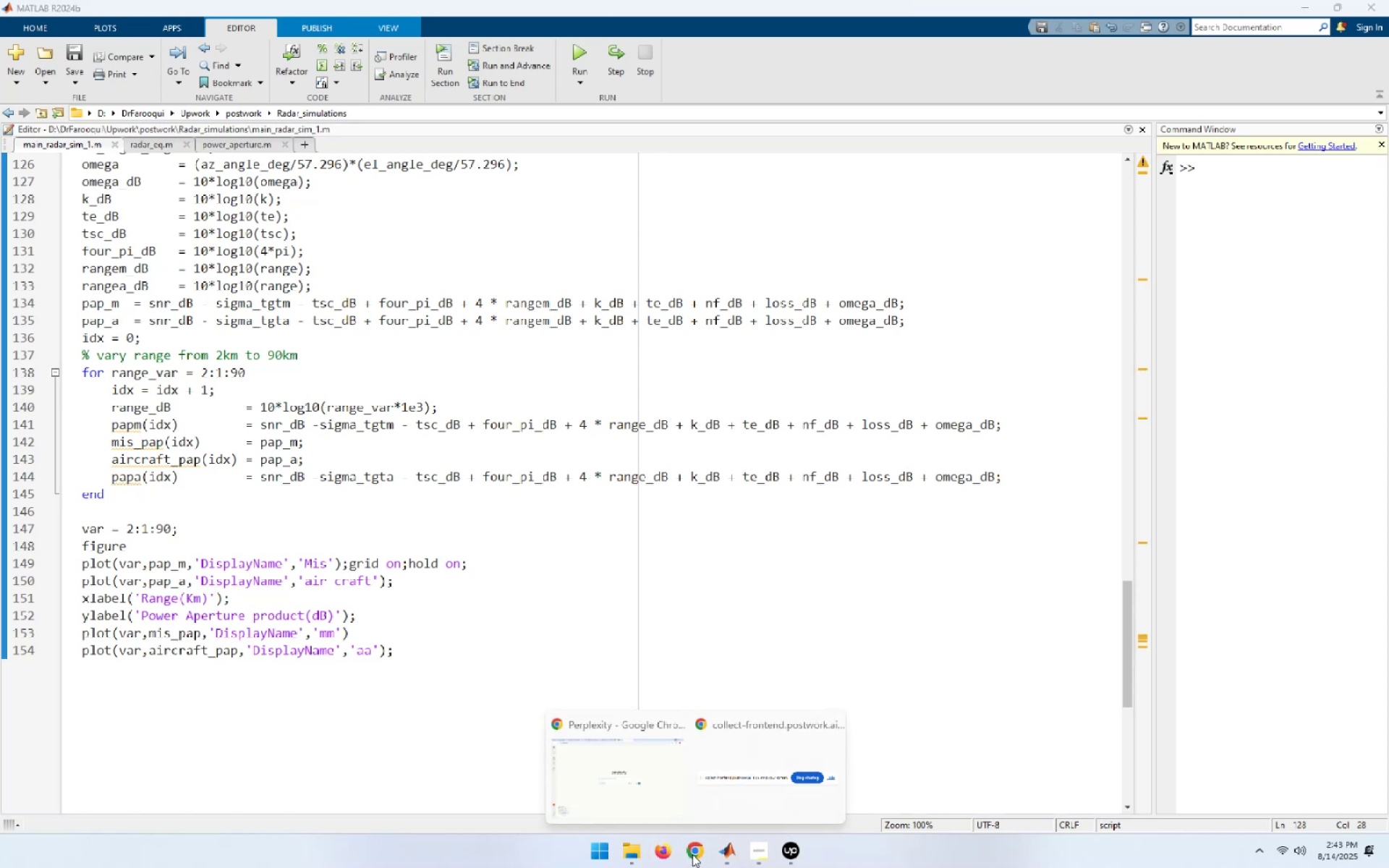 
left_click([609, 753])
 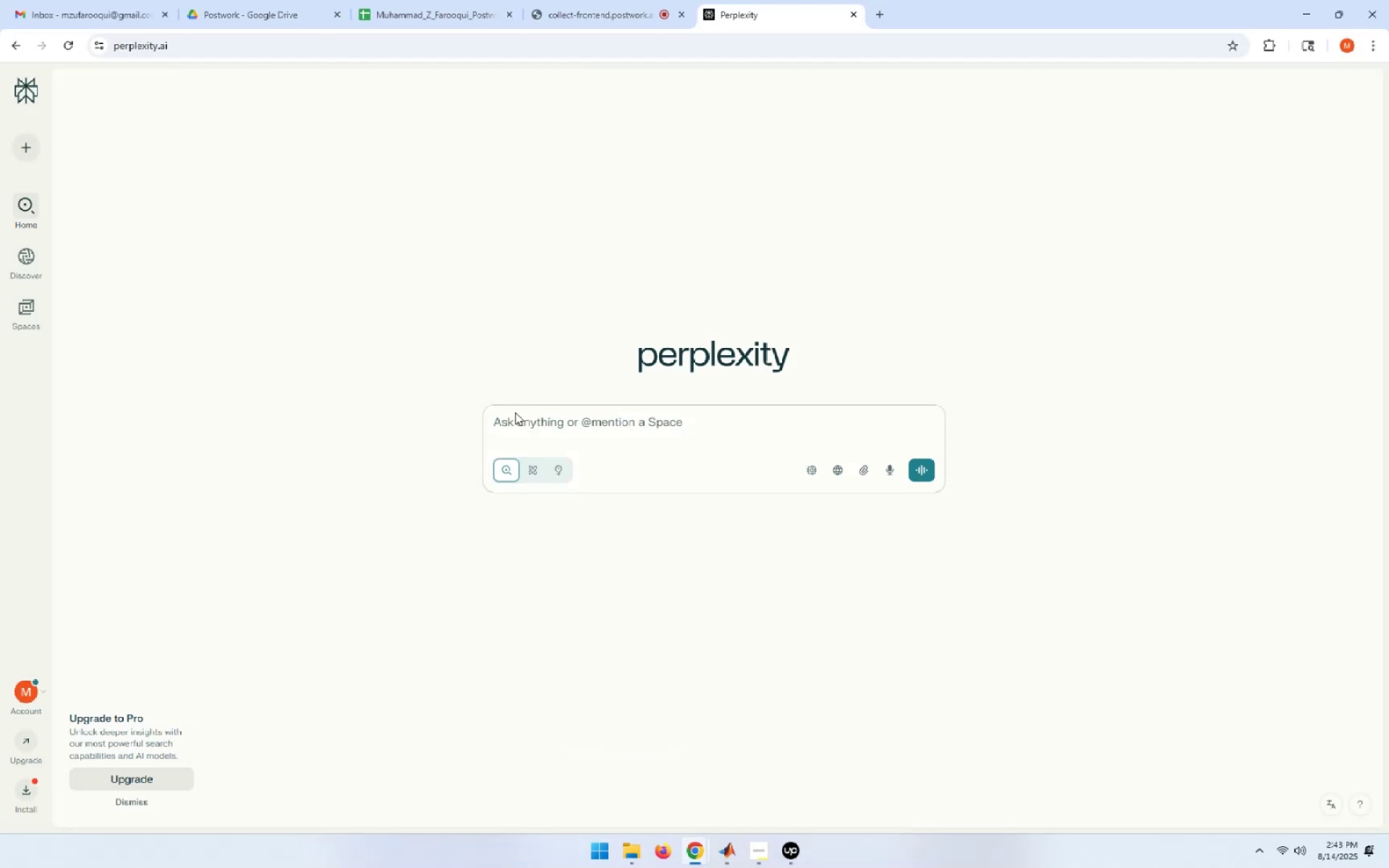 
left_click([519, 427])
 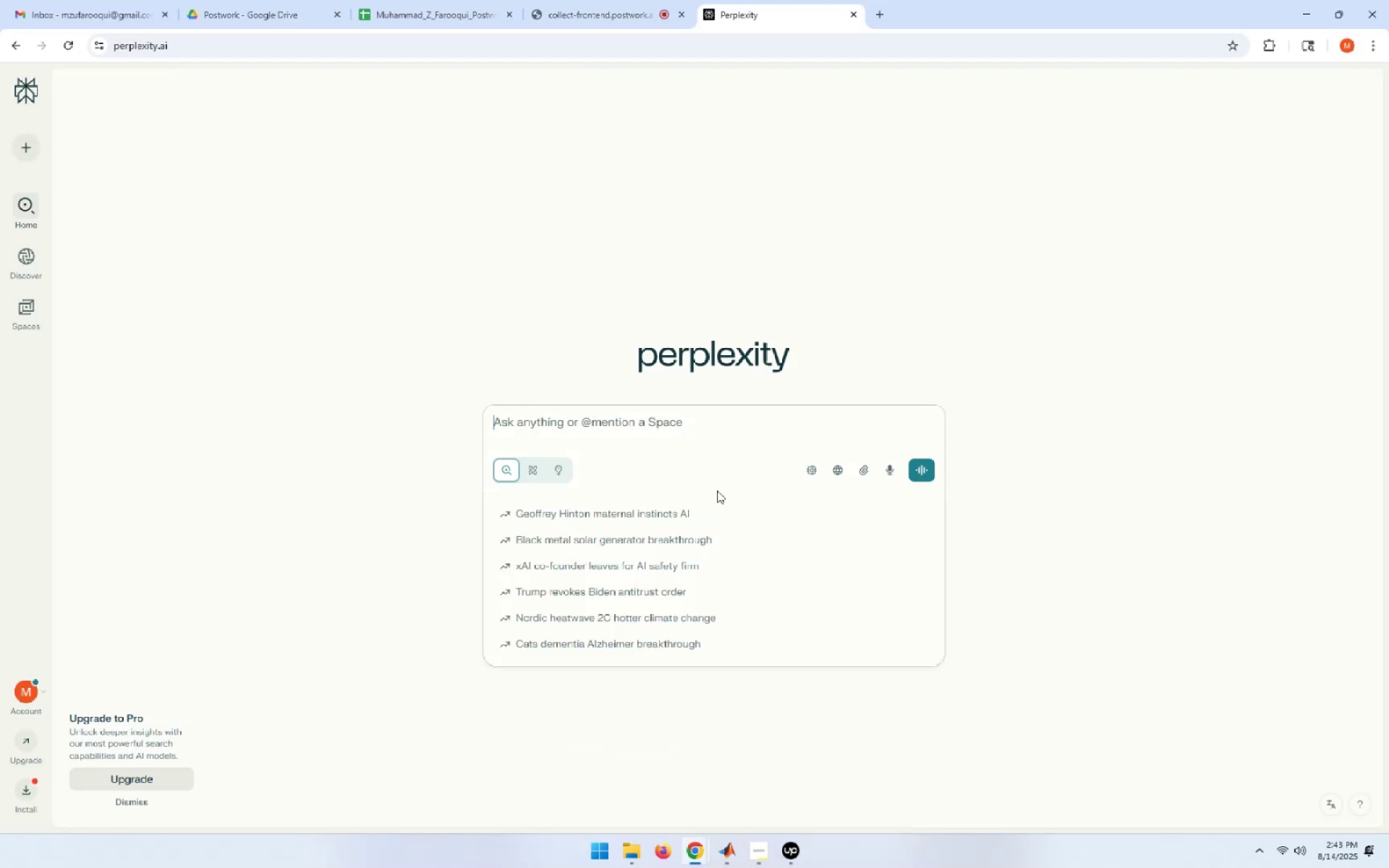 
type(power aperturep)
key(Backspace)
type( prodd)
key(Backspace)
type(uct in radar)
 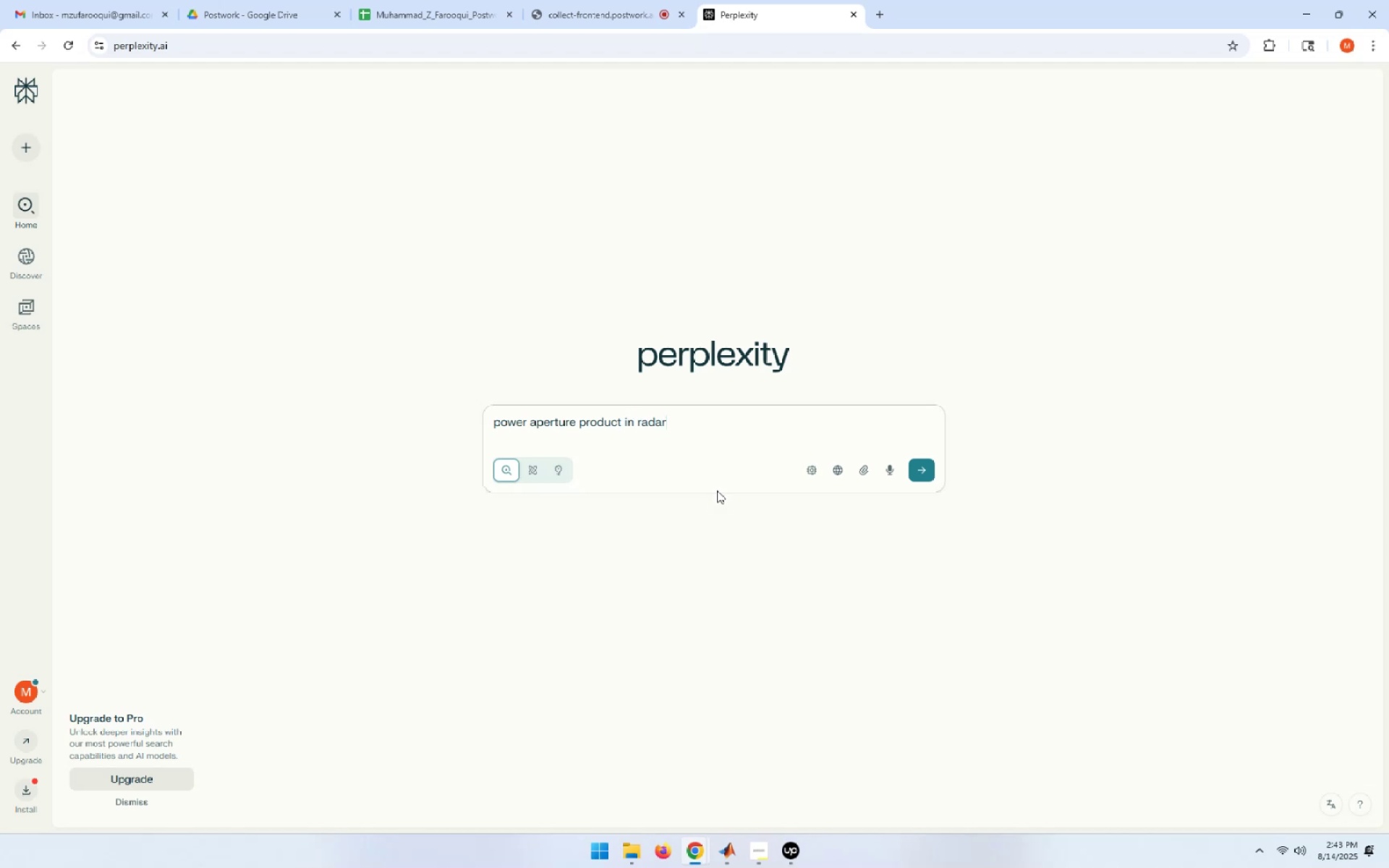 
key(Enter)
 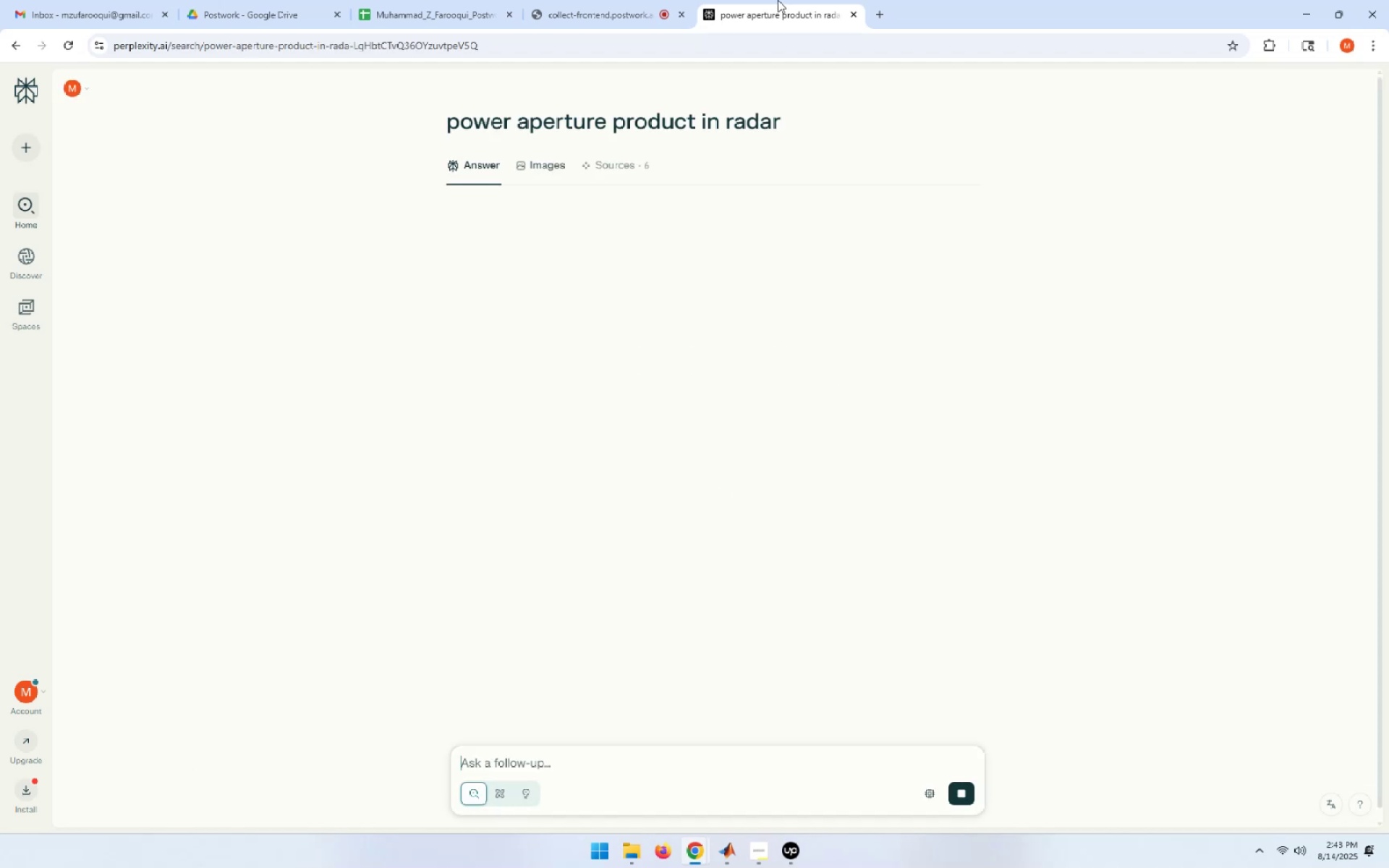 
mouse_move([745, 20])
 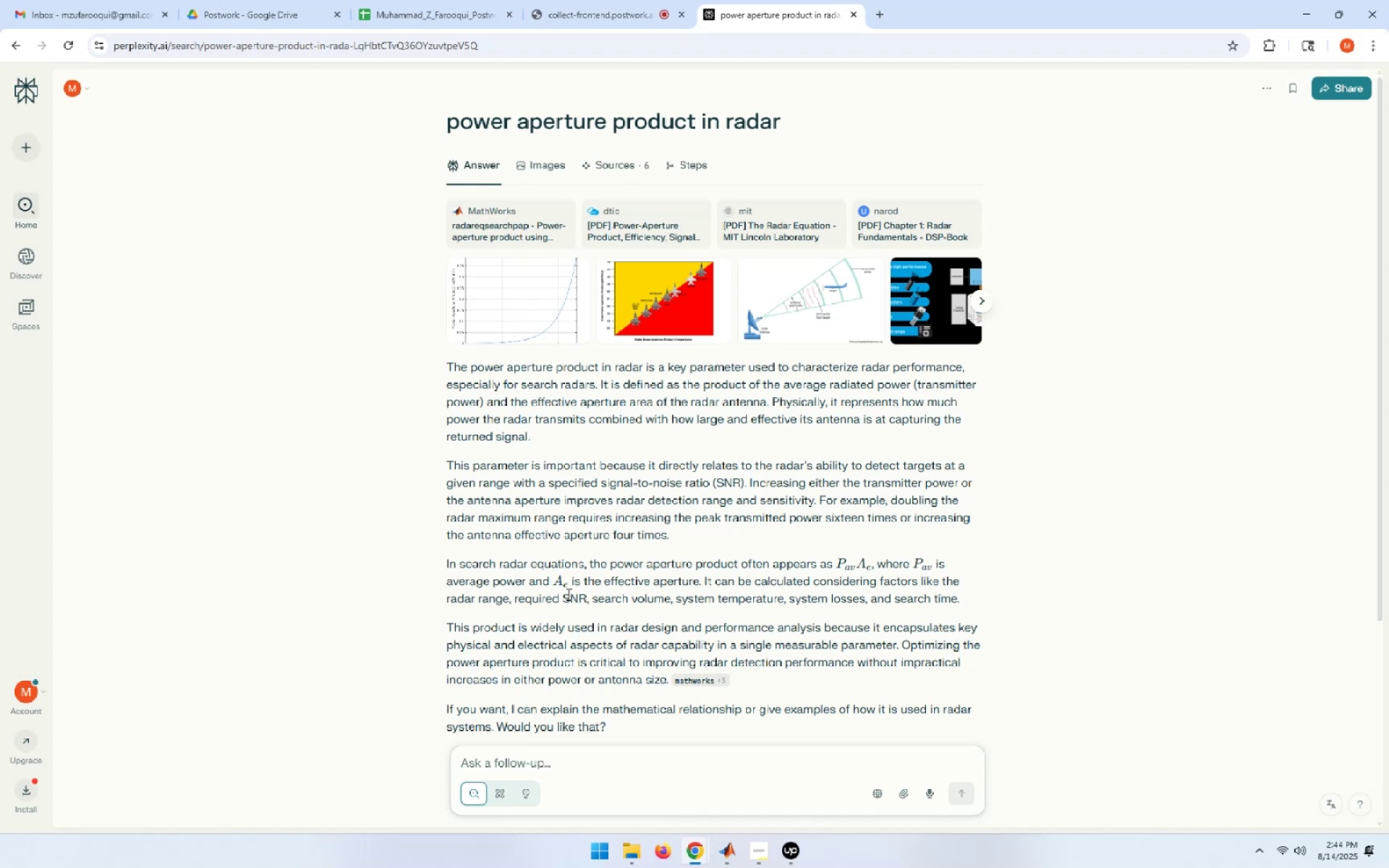 
wait(66.39)
 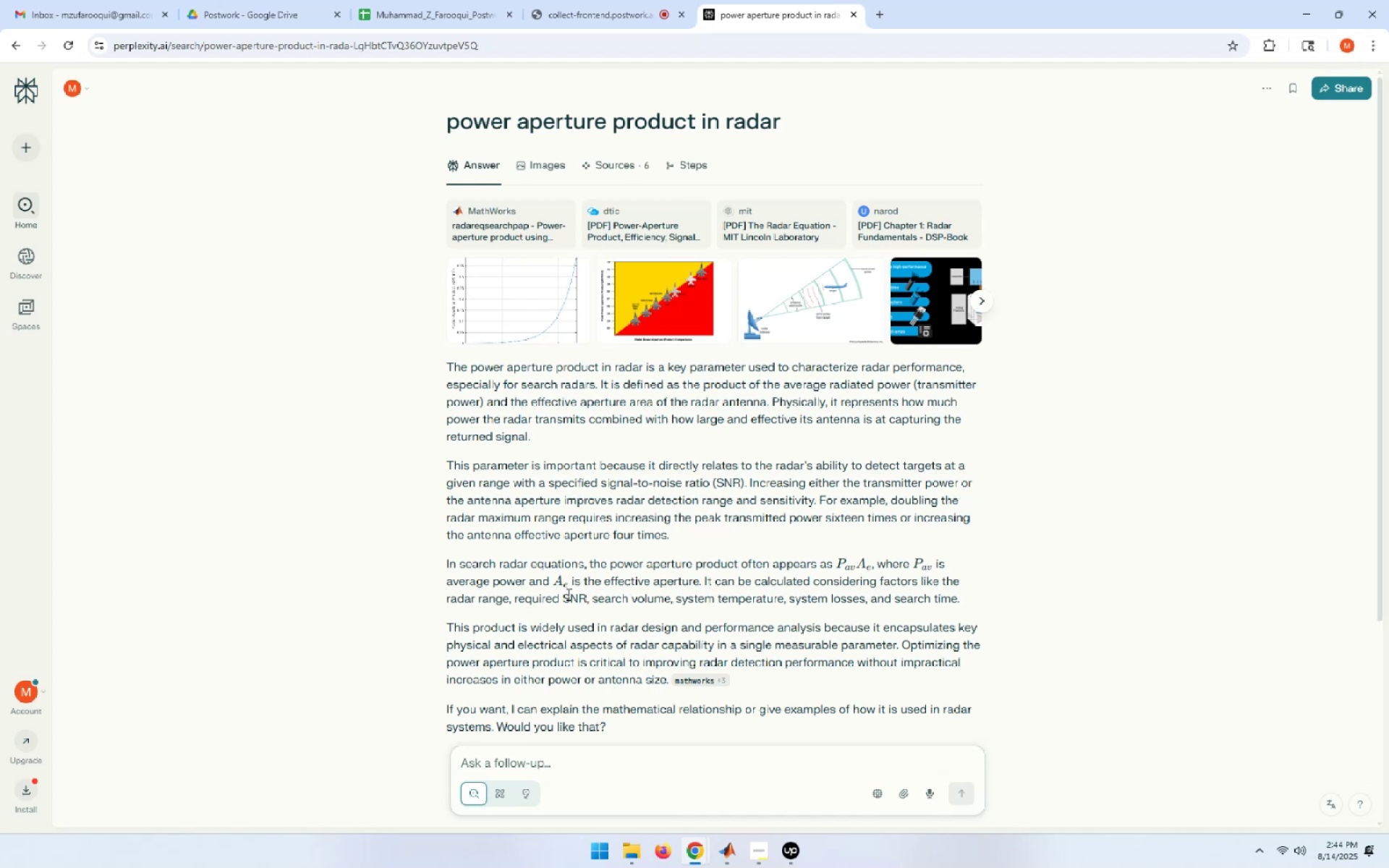 
scroll: coordinate [591, 642], scroll_direction: down, amount: 1.0
 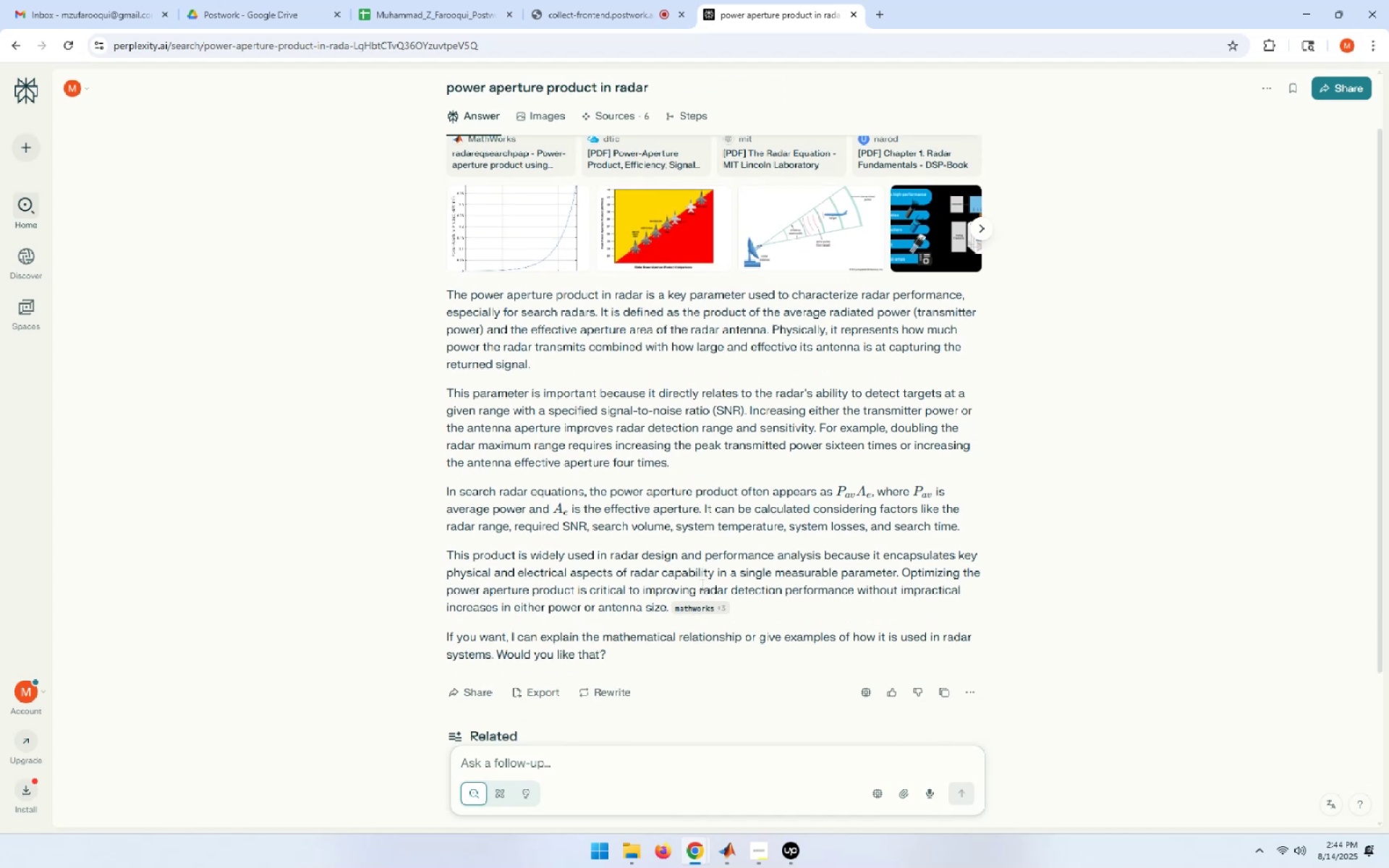 
wait(9.92)
 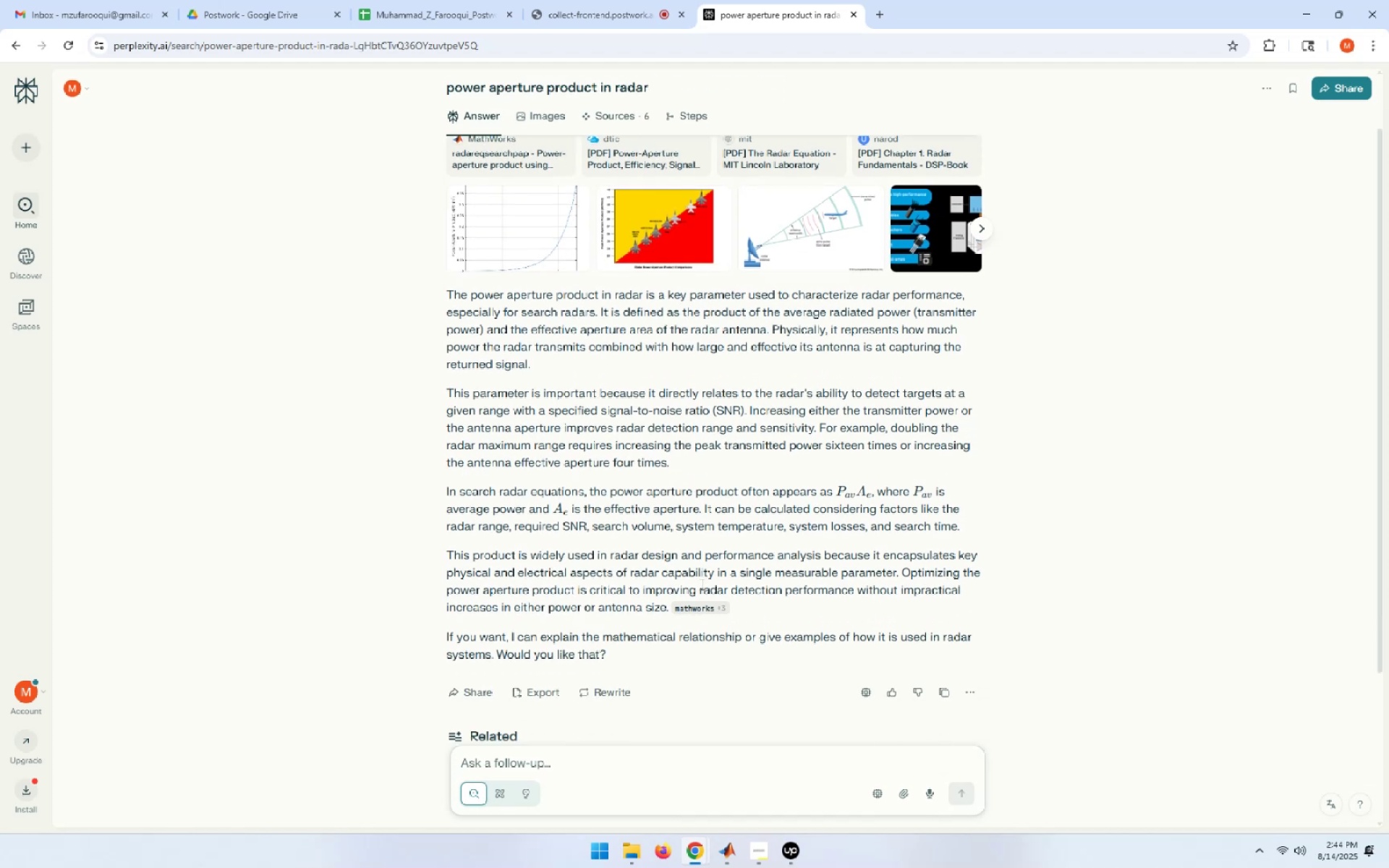 
left_click([552, 762])
 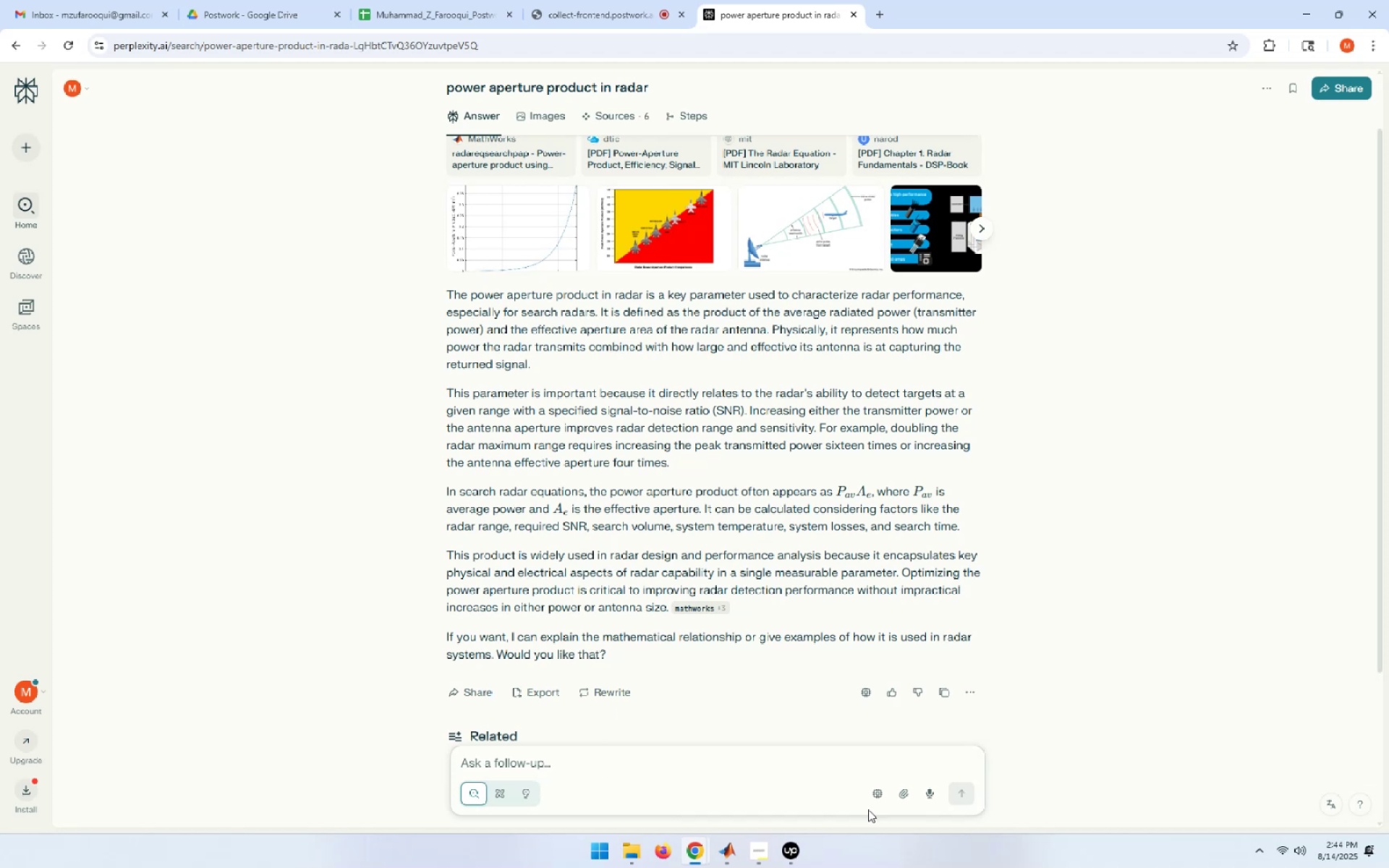 
type(give me the mathematical expression of the power aperture product)
 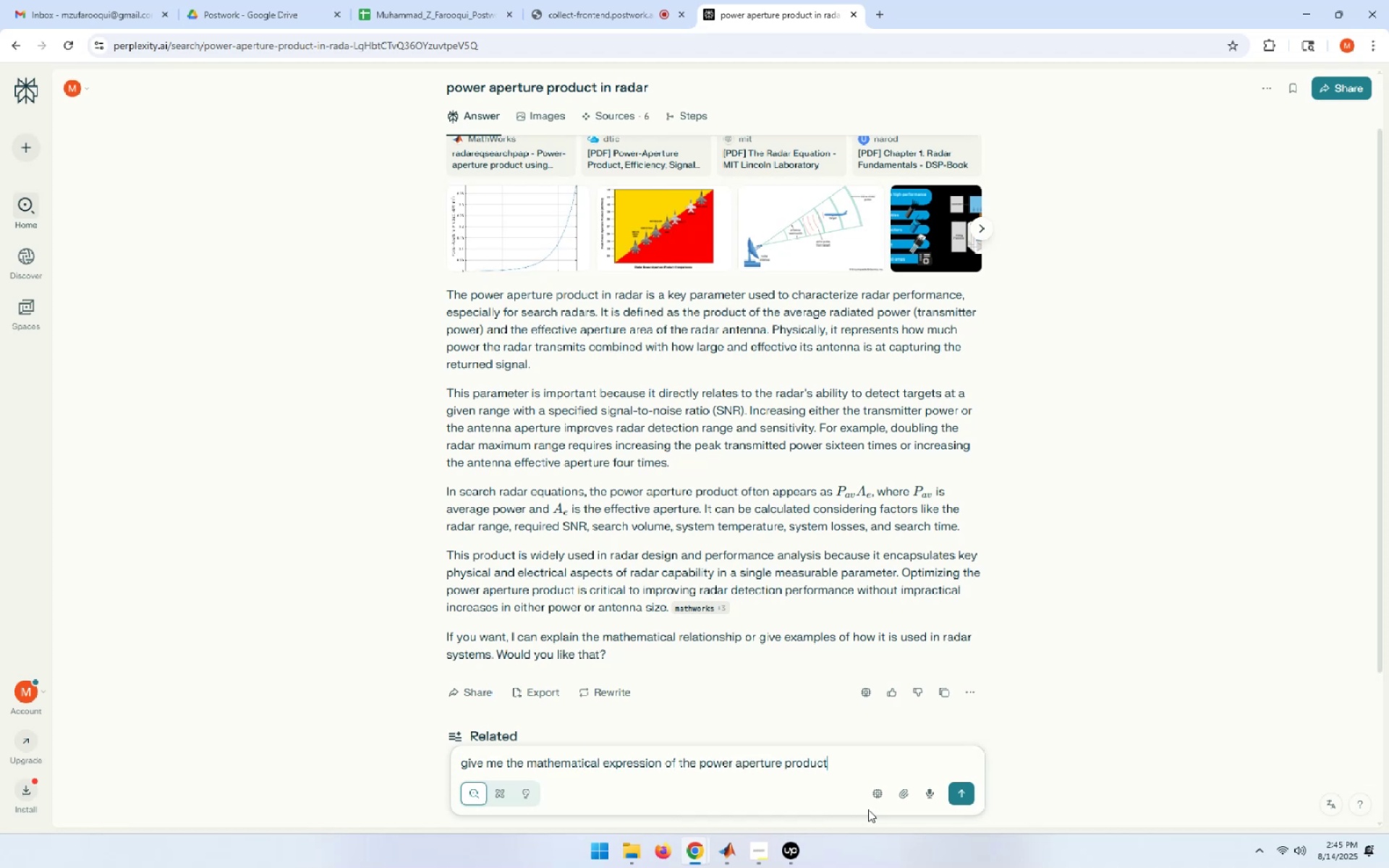 
key(Enter)
 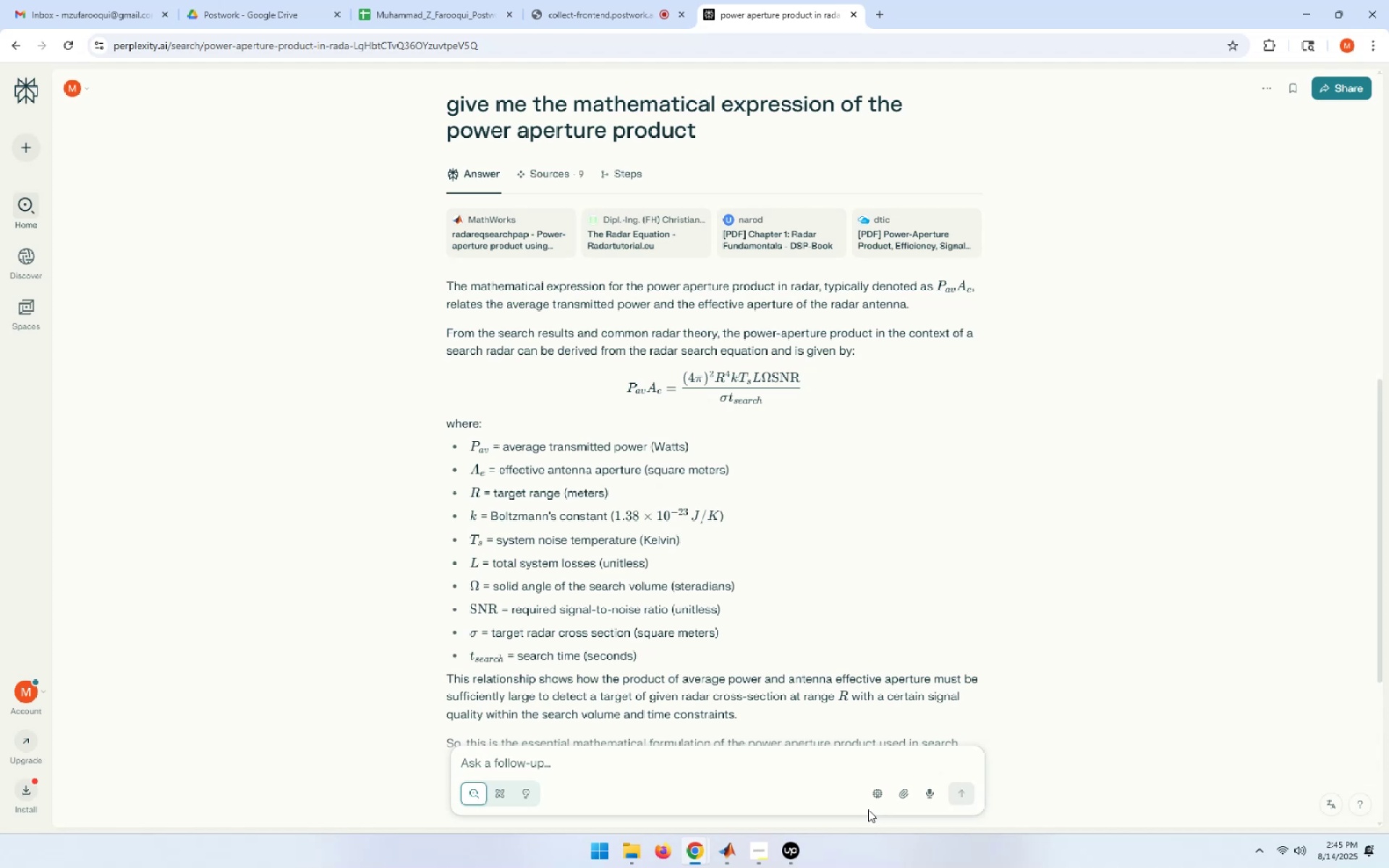 
wait(35.85)
 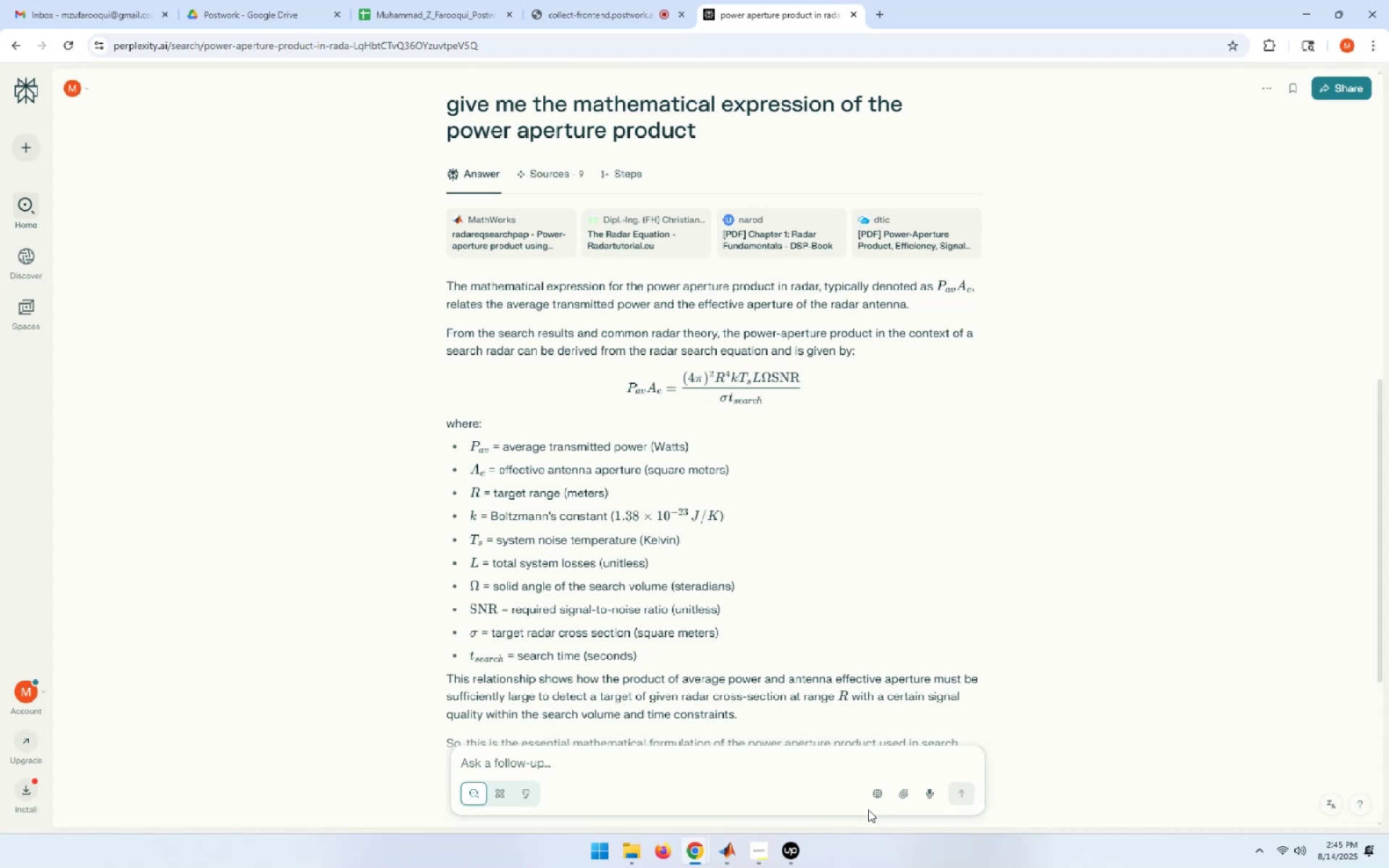 
scroll: coordinate [1018, 425], scroll_direction: down, amount: 2.0
 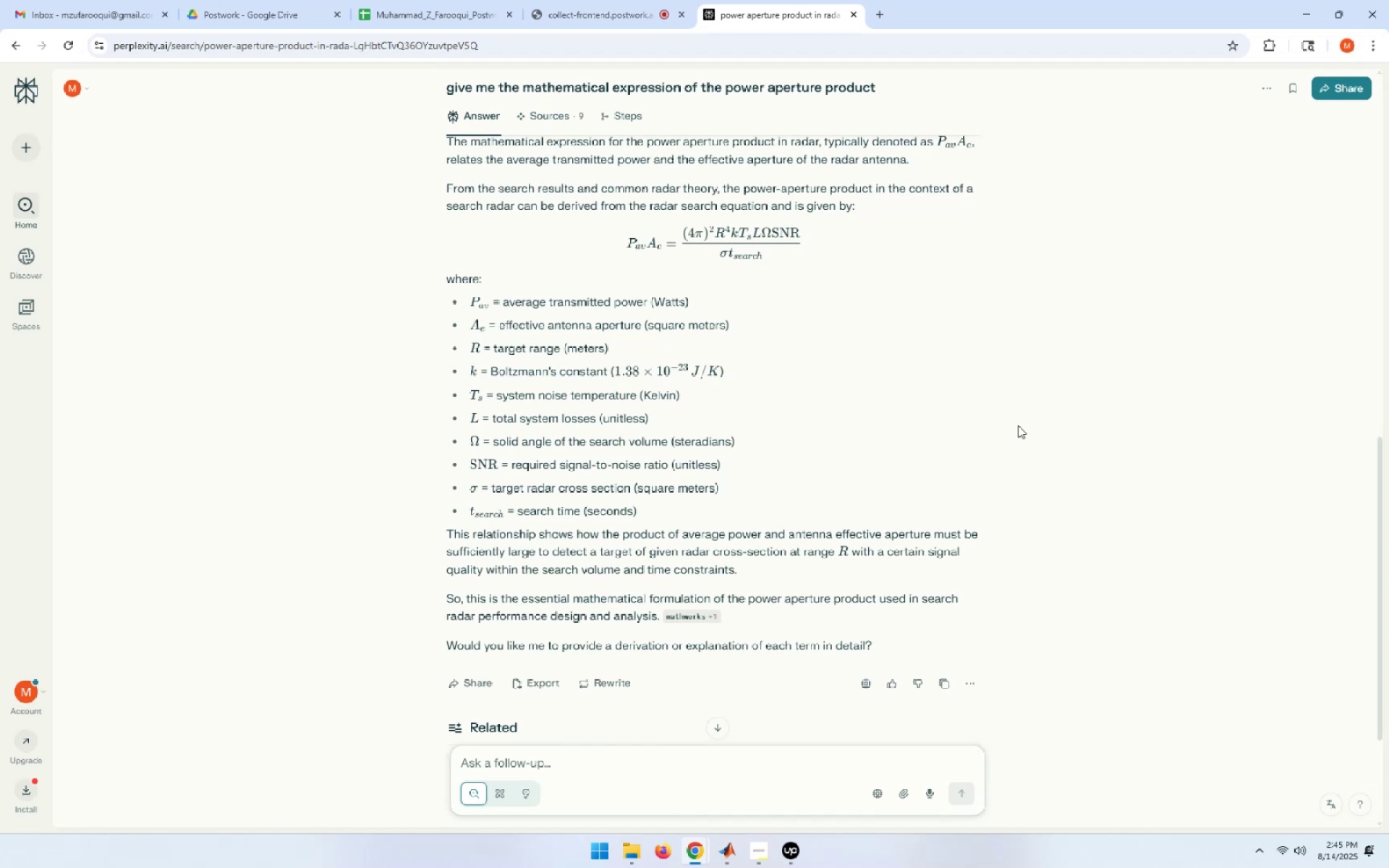 
wait(13.86)
 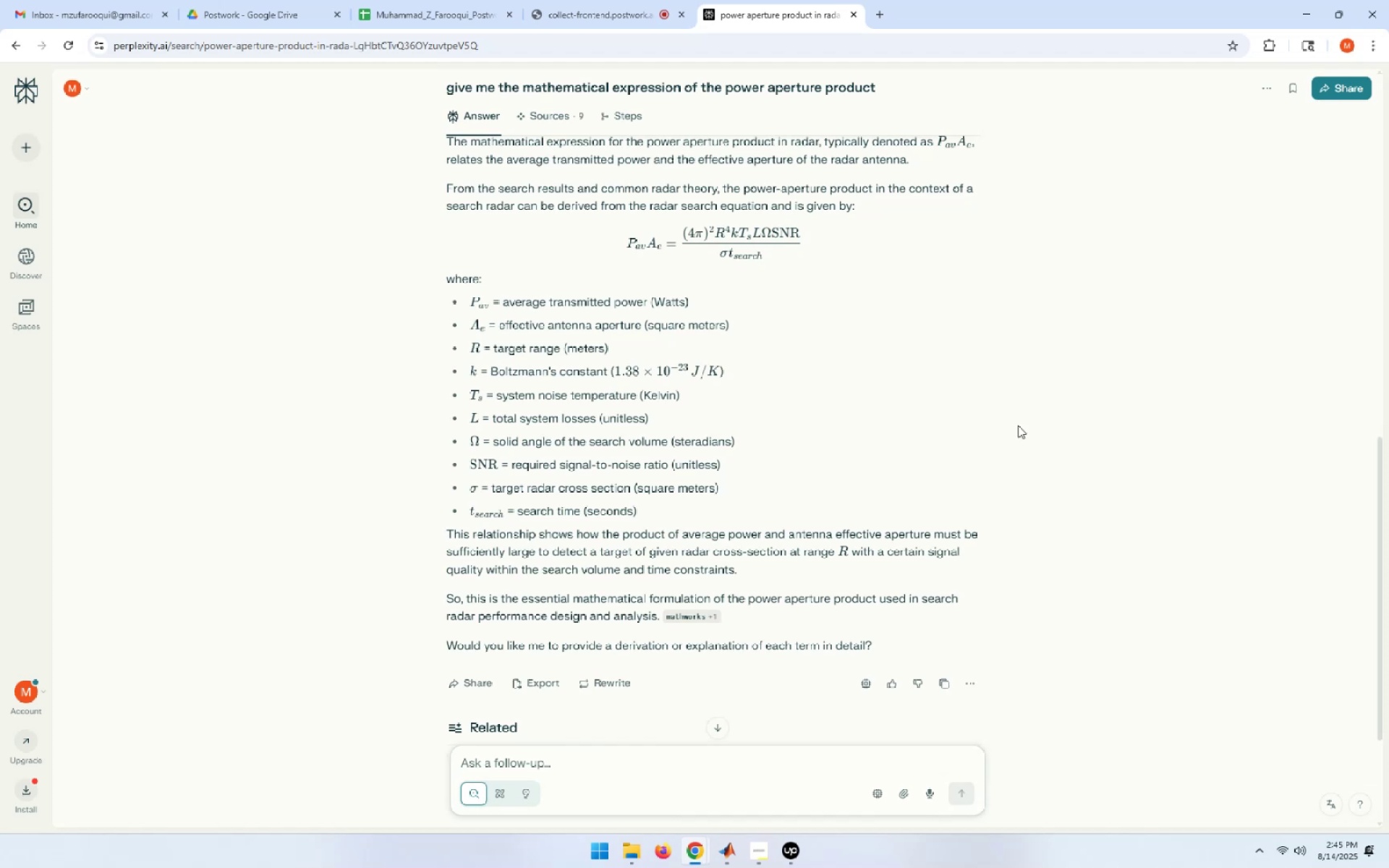 
scroll: coordinate [360, 276], scroll_direction: up, amount: 1.0
 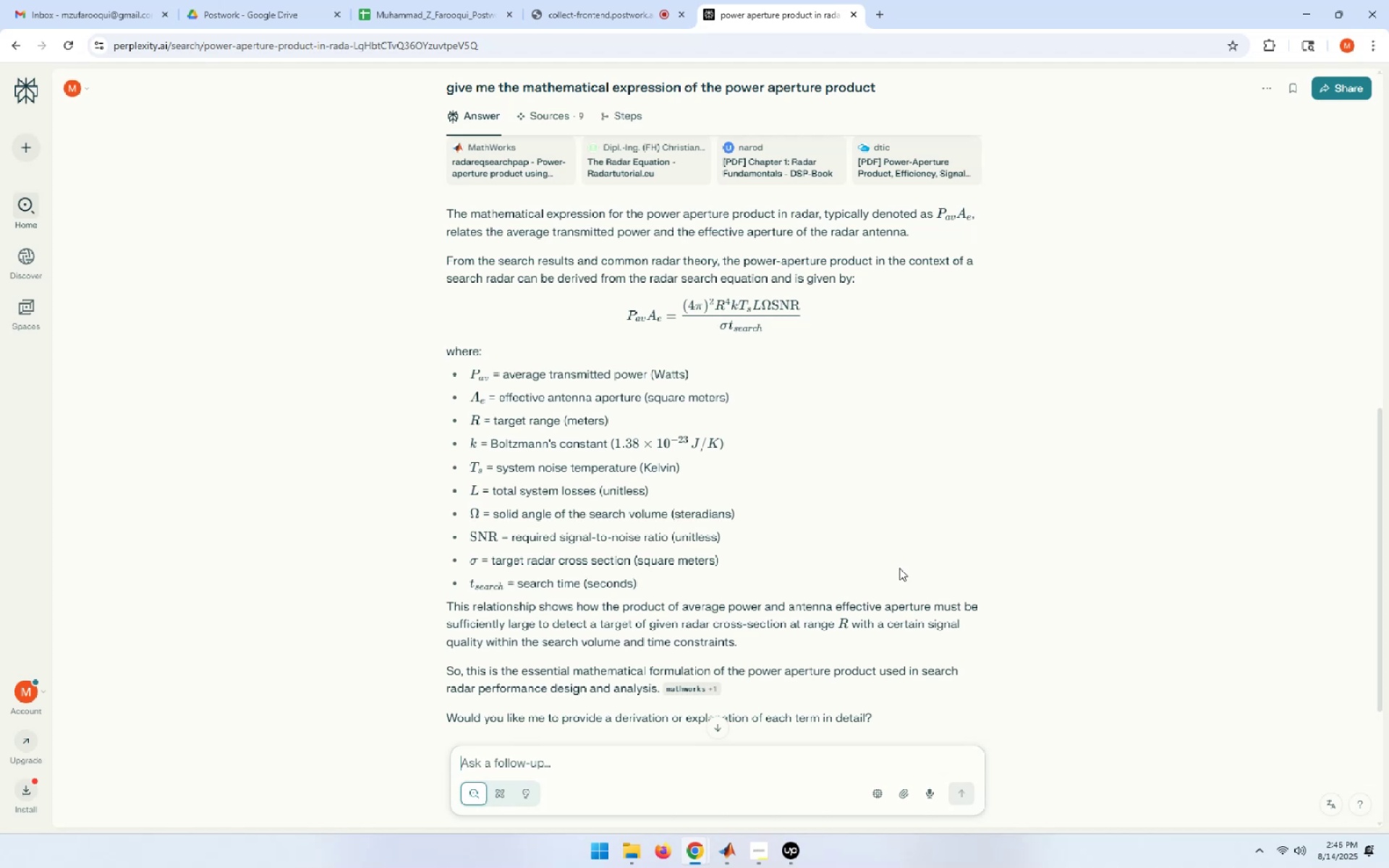 
wait(36.54)
 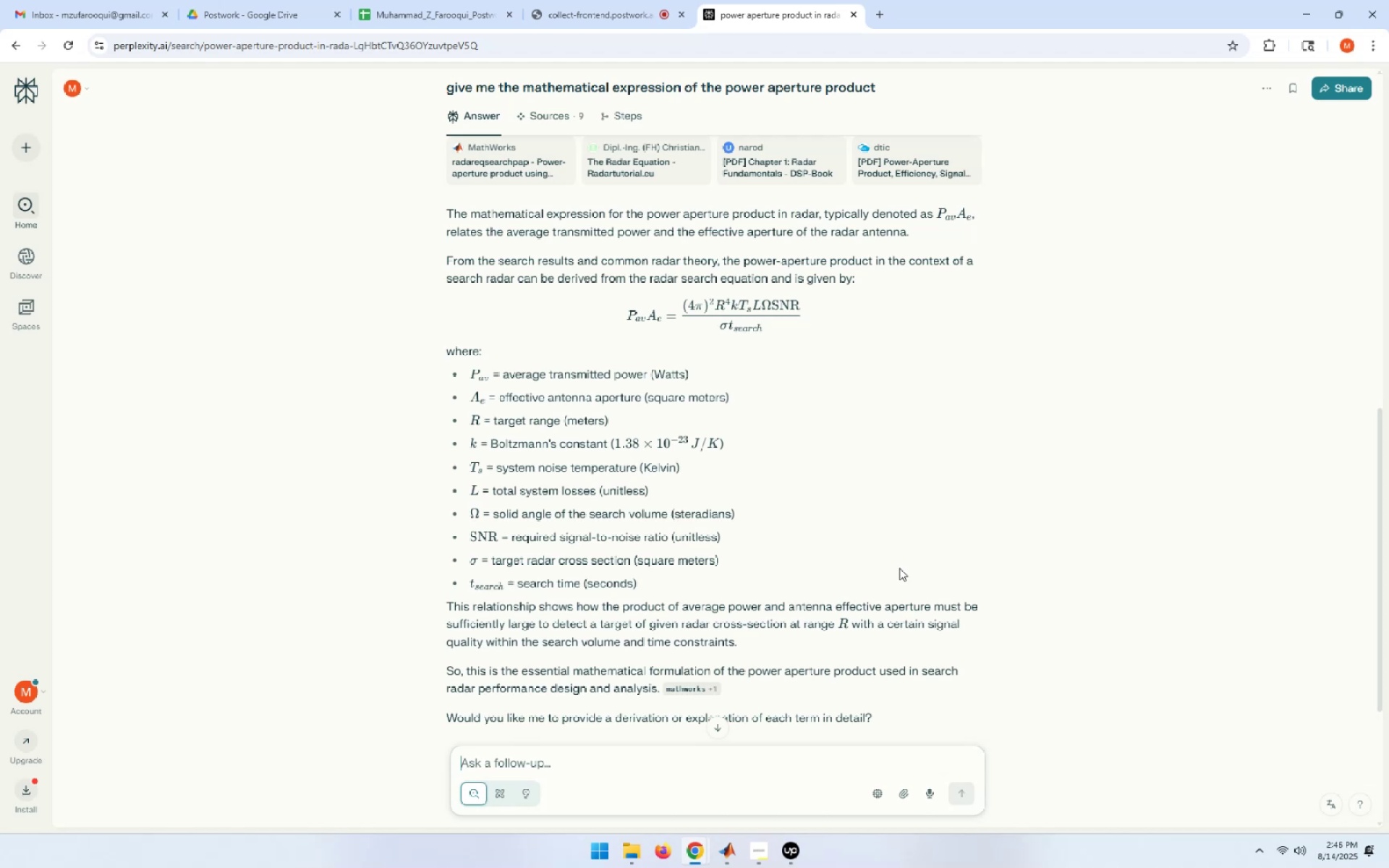 
scroll: coordinate [899, 568], scroll_direction: down, amount: 1.0
 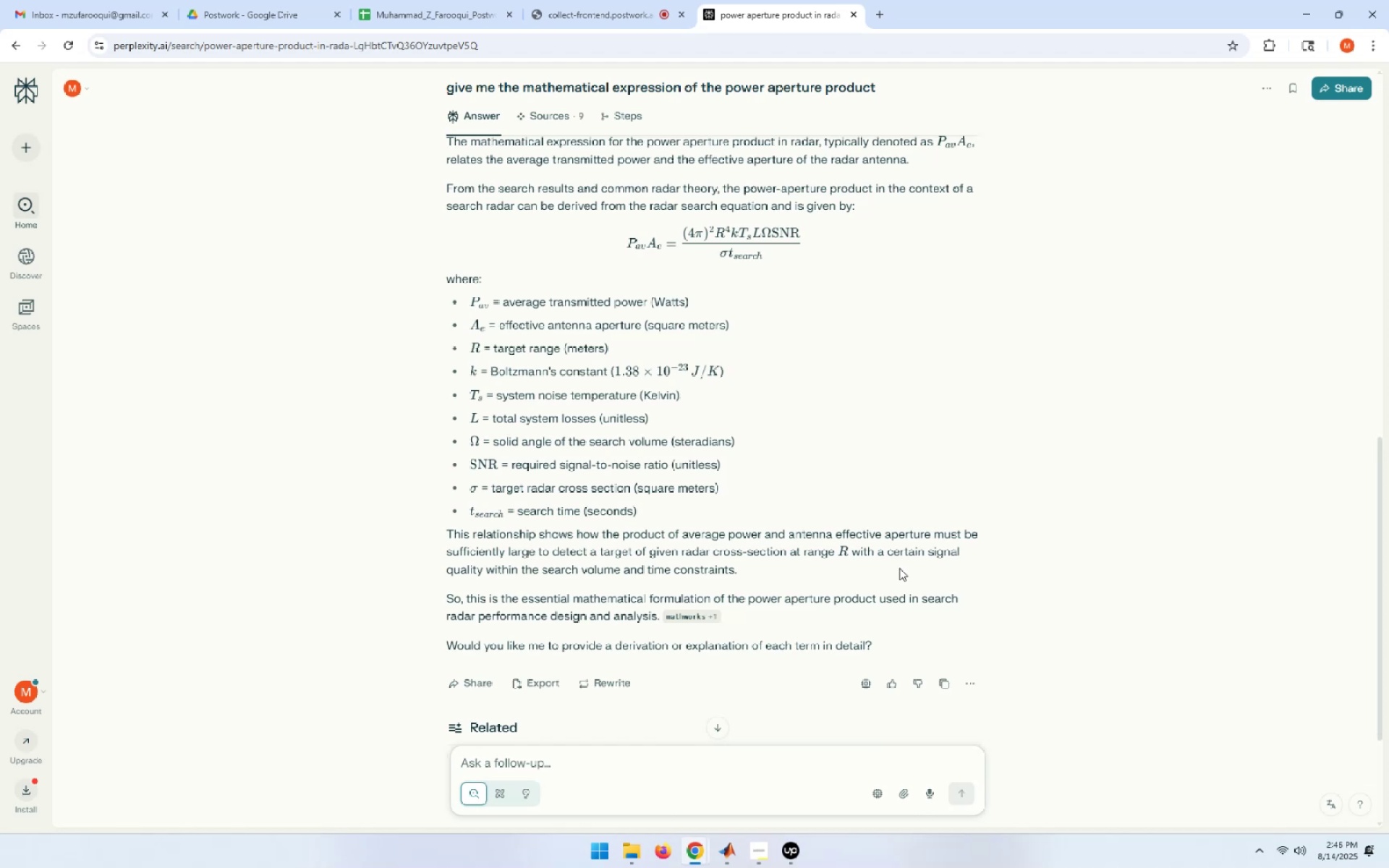 
wait(10.87)
 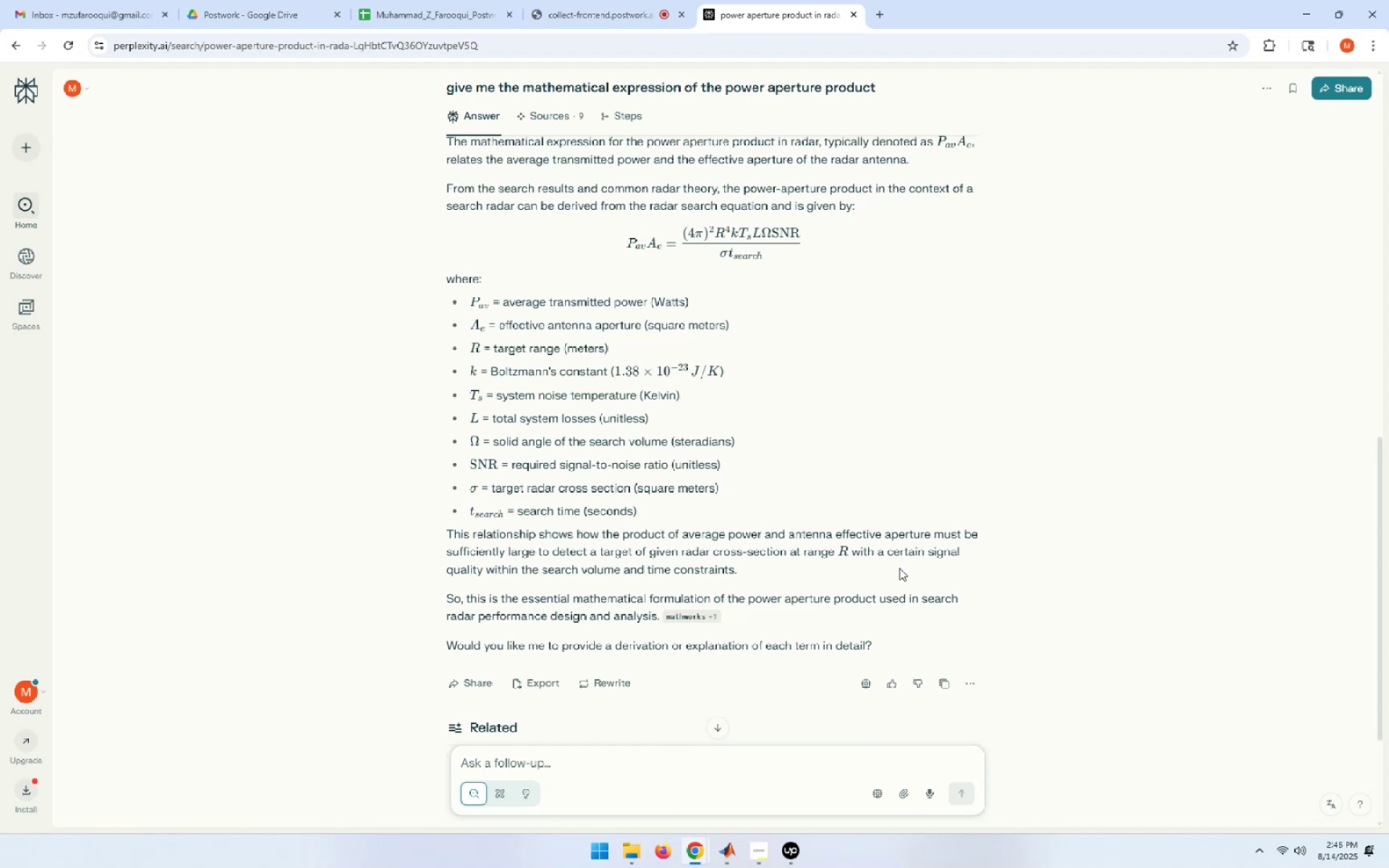 
left_click_drag(start_coordinate=[493, 438], to_coordinate=[739, 444])
 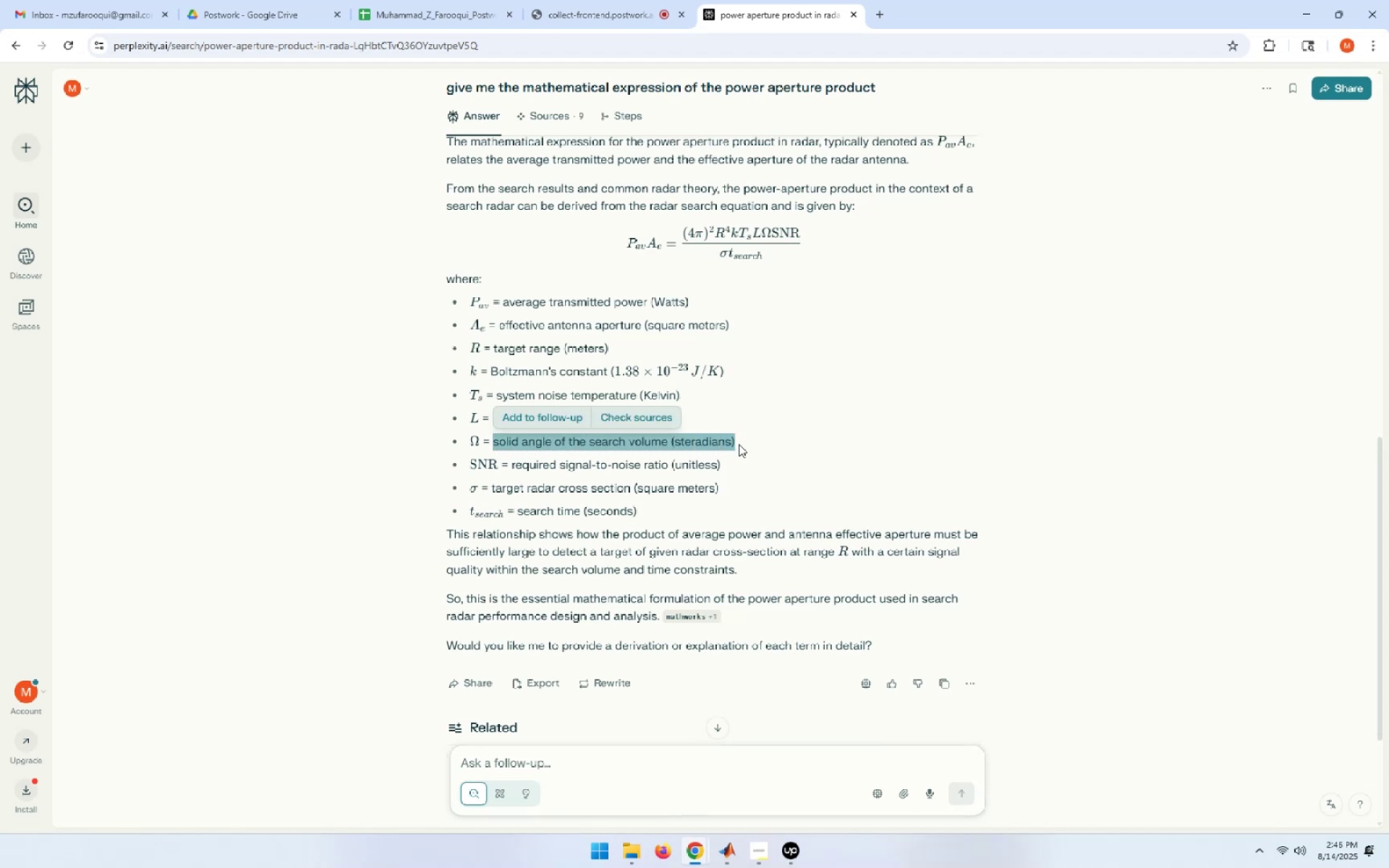 
key(Control+C)
 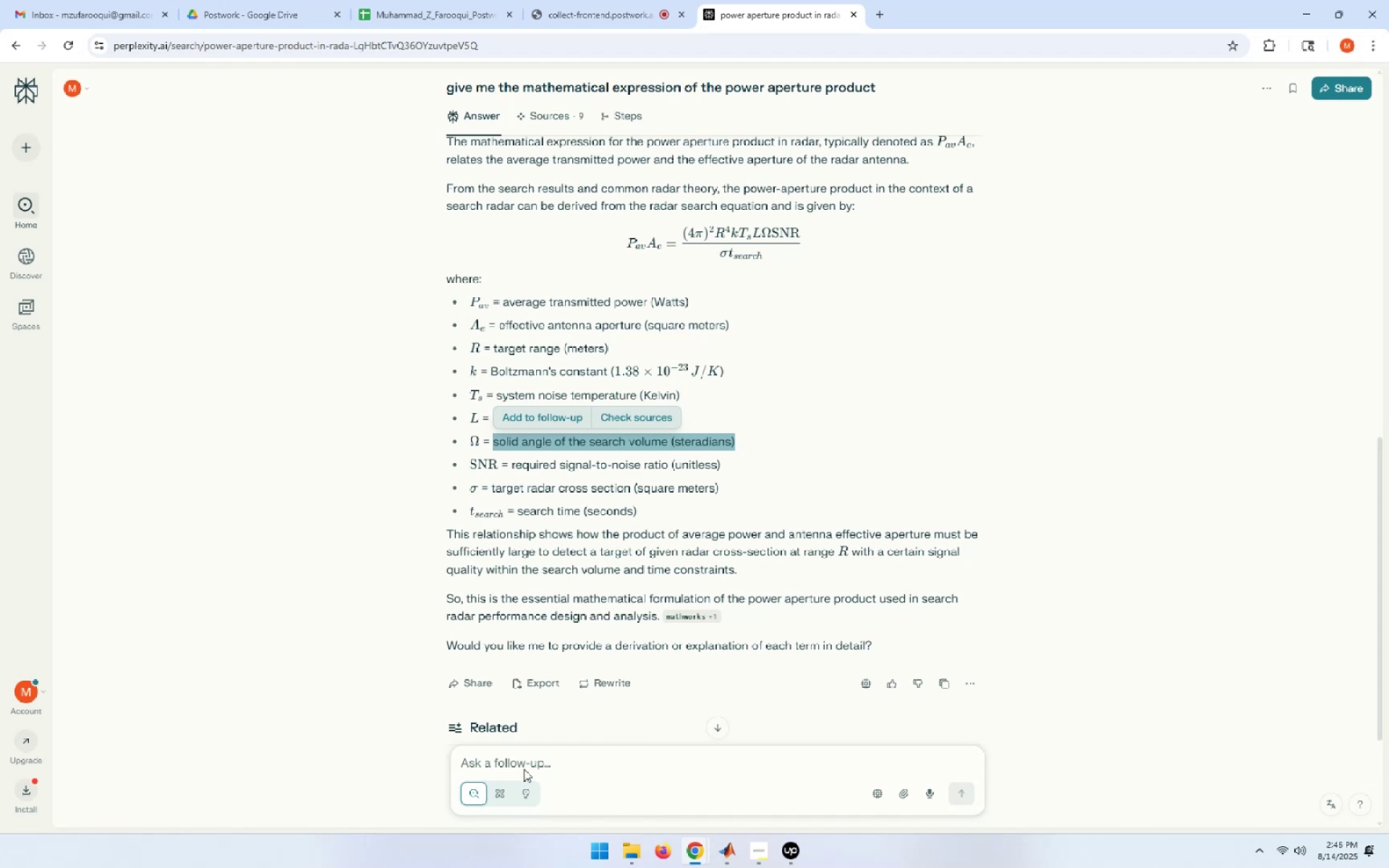 
left_click([526, 760])
 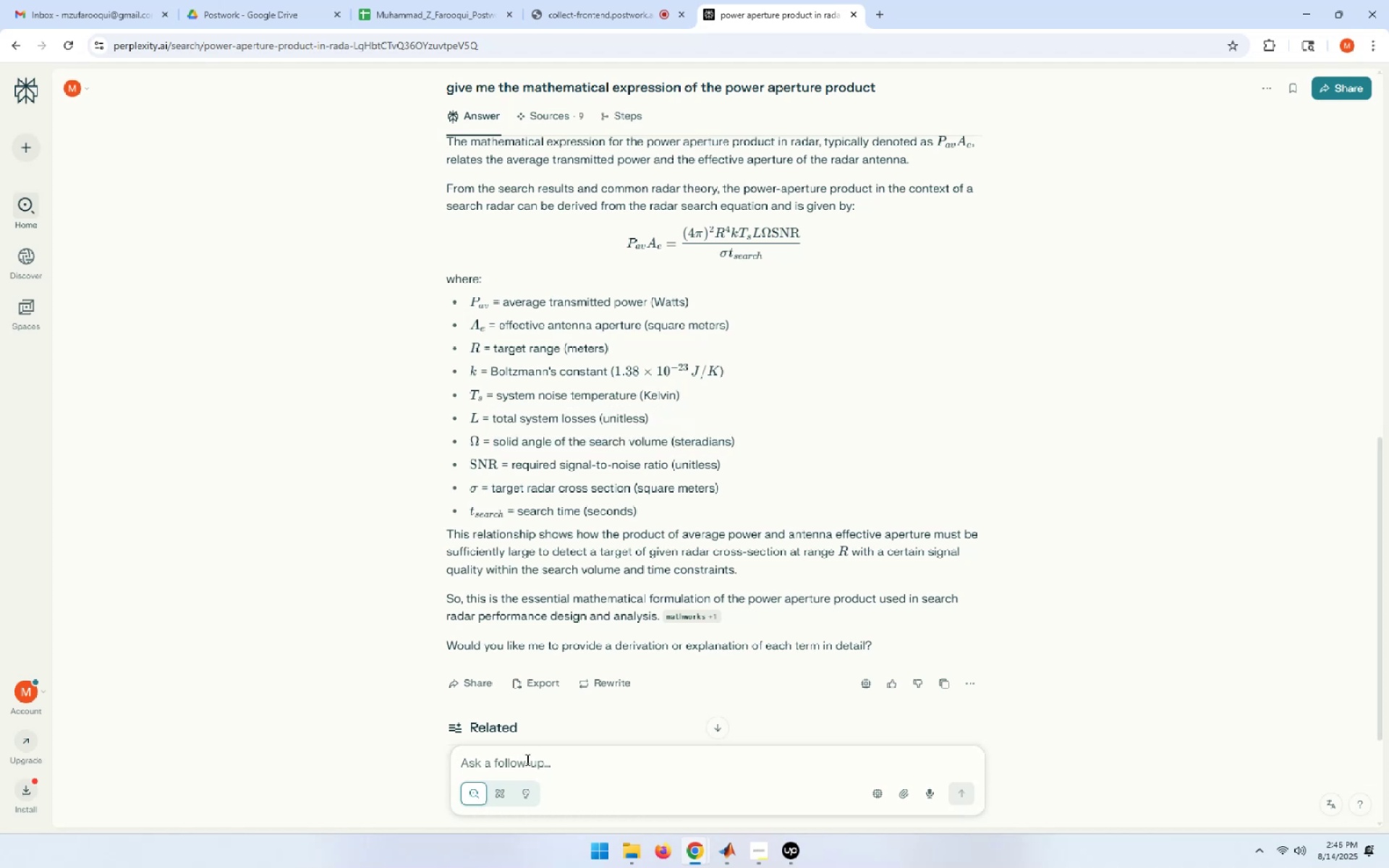 
type(mathematical express for )
 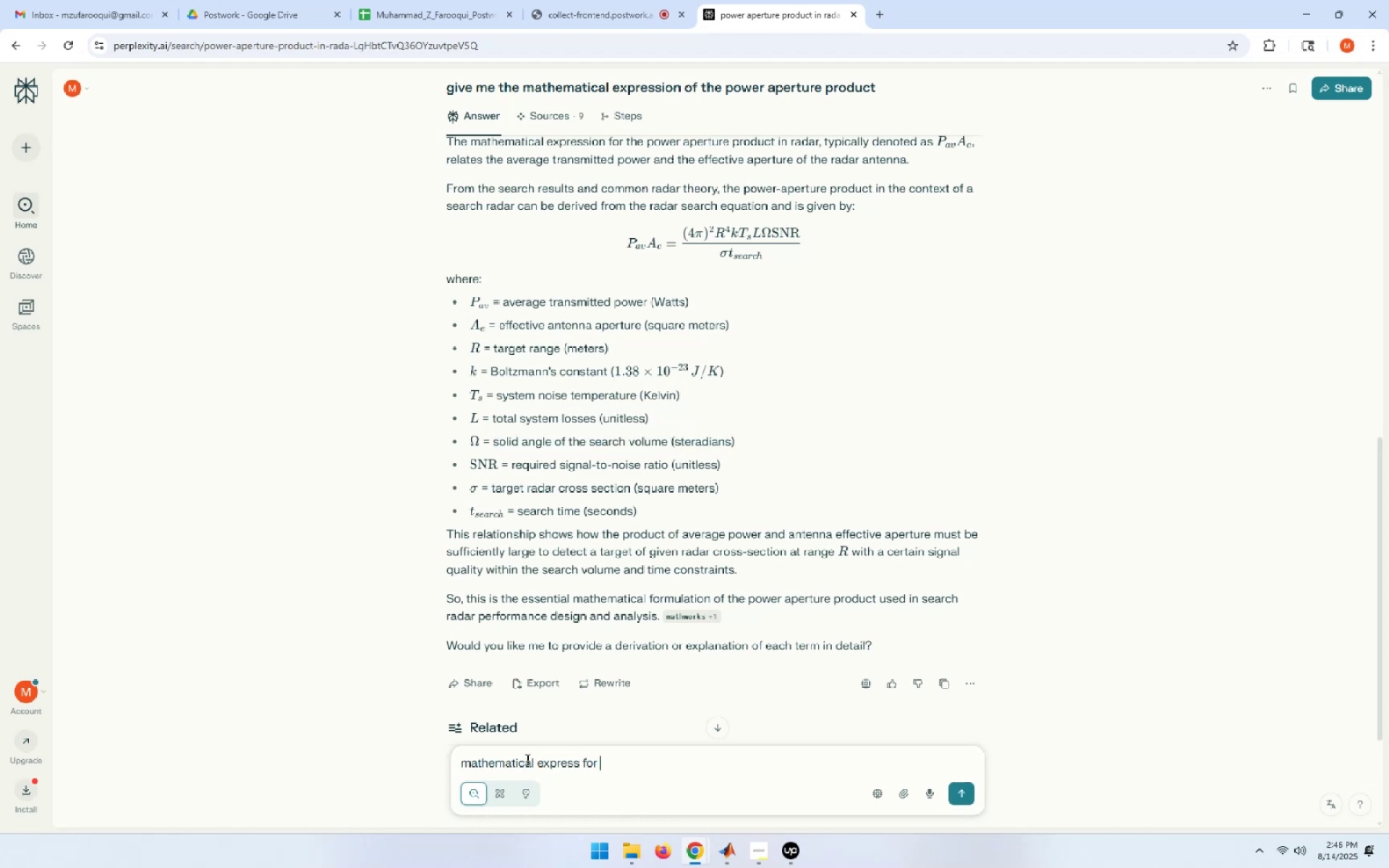 
key(Control+ControlLeft)
 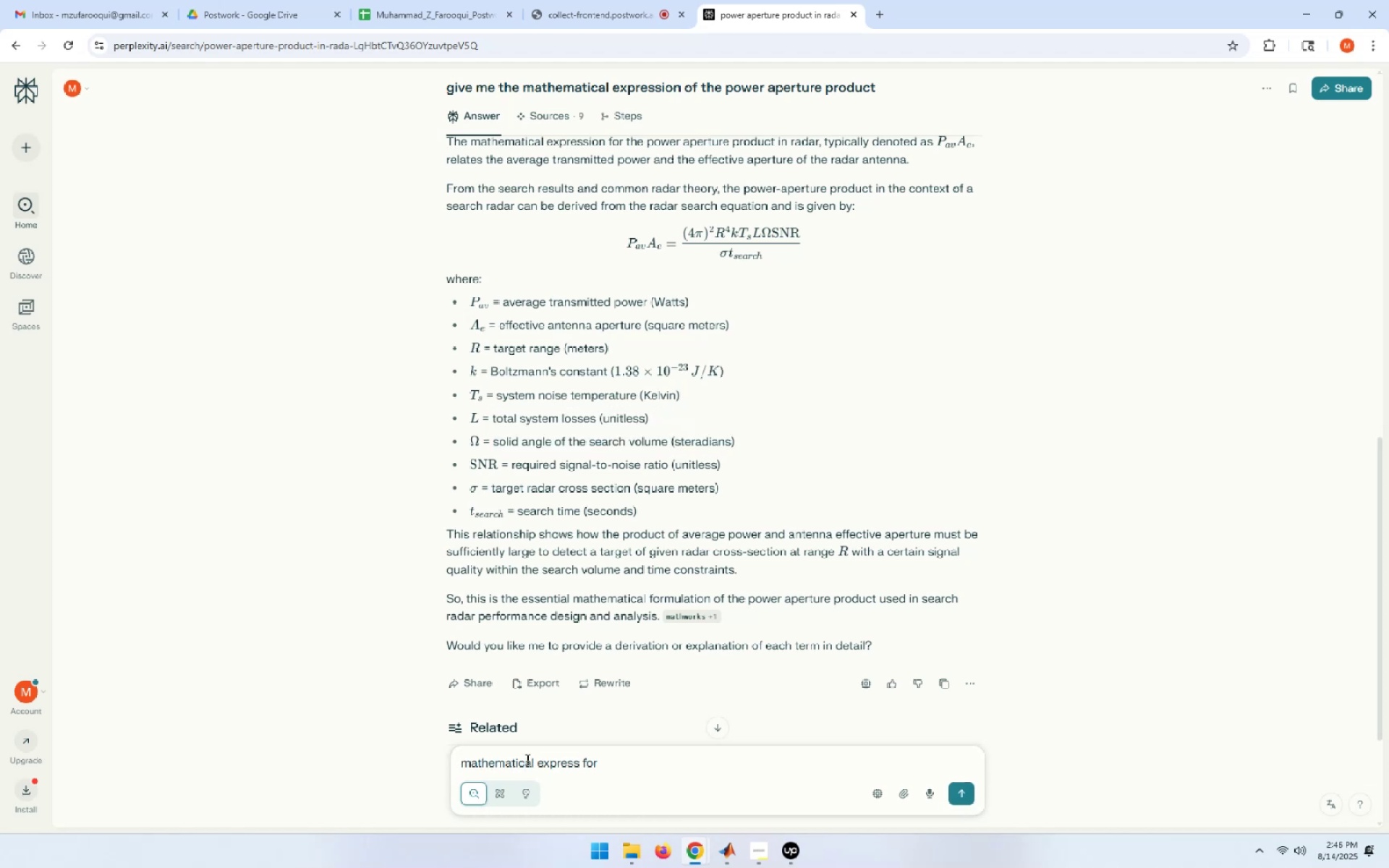 
key(Control+V)
 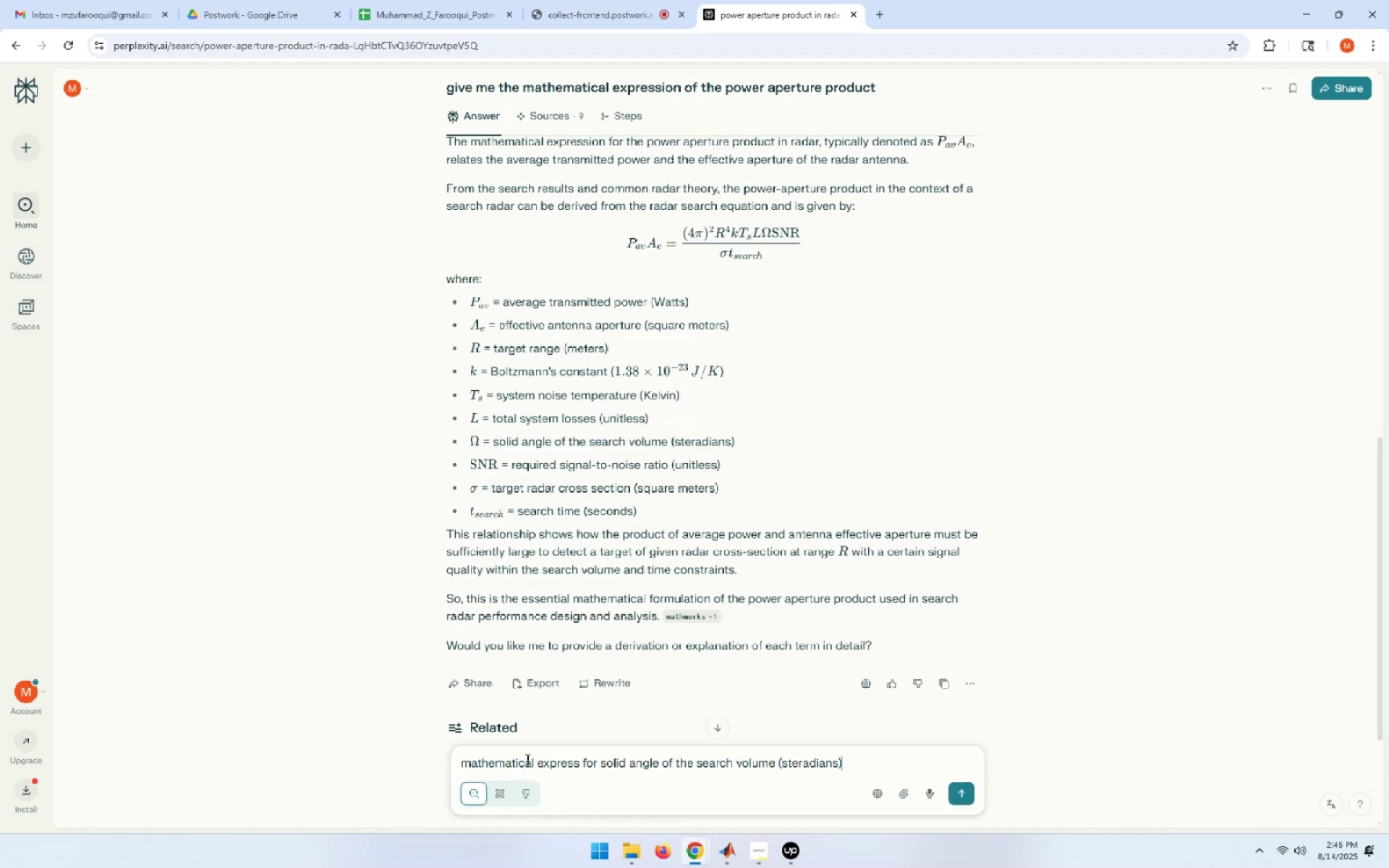 
key(Enter)
 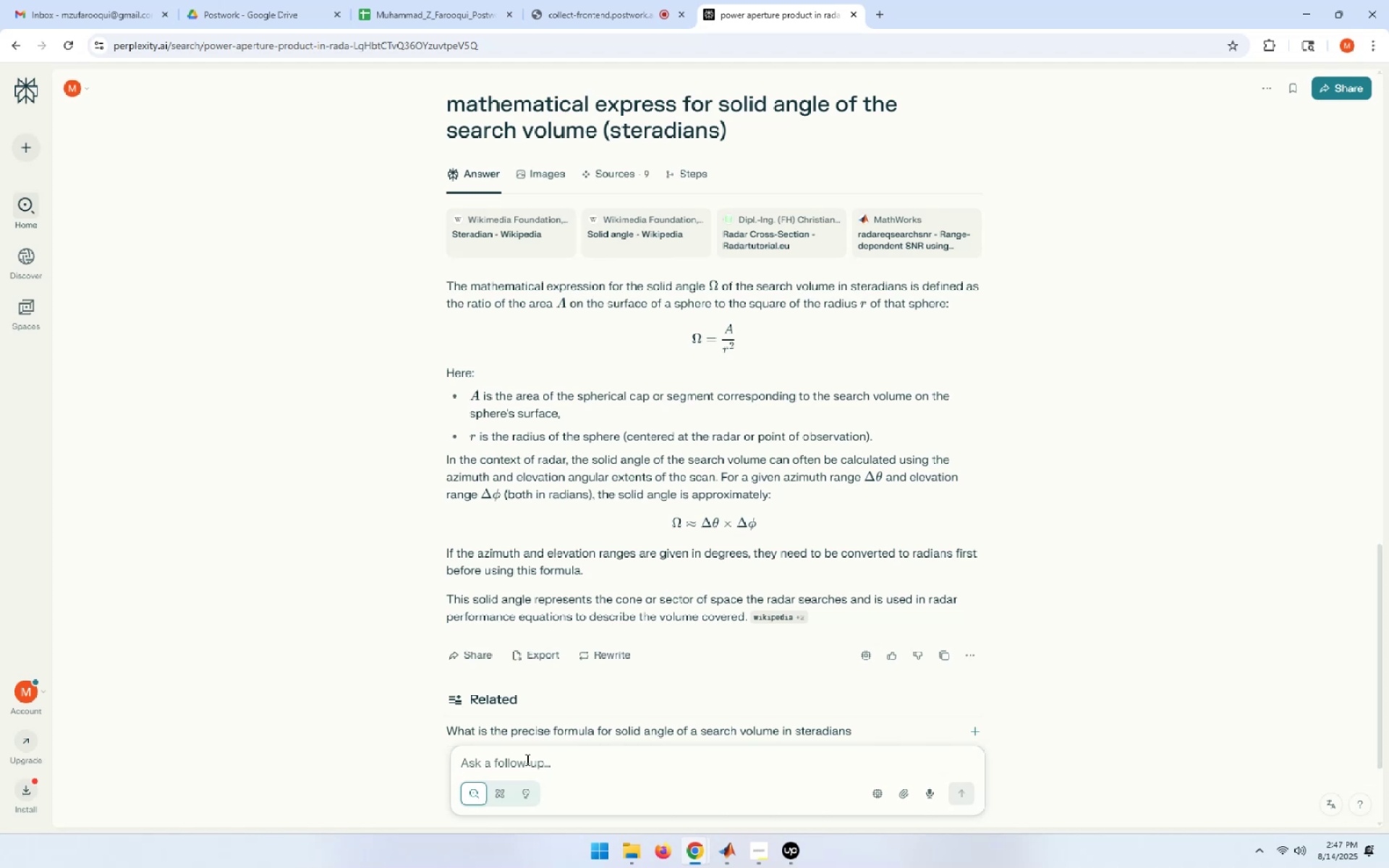 
wait(27.43)
 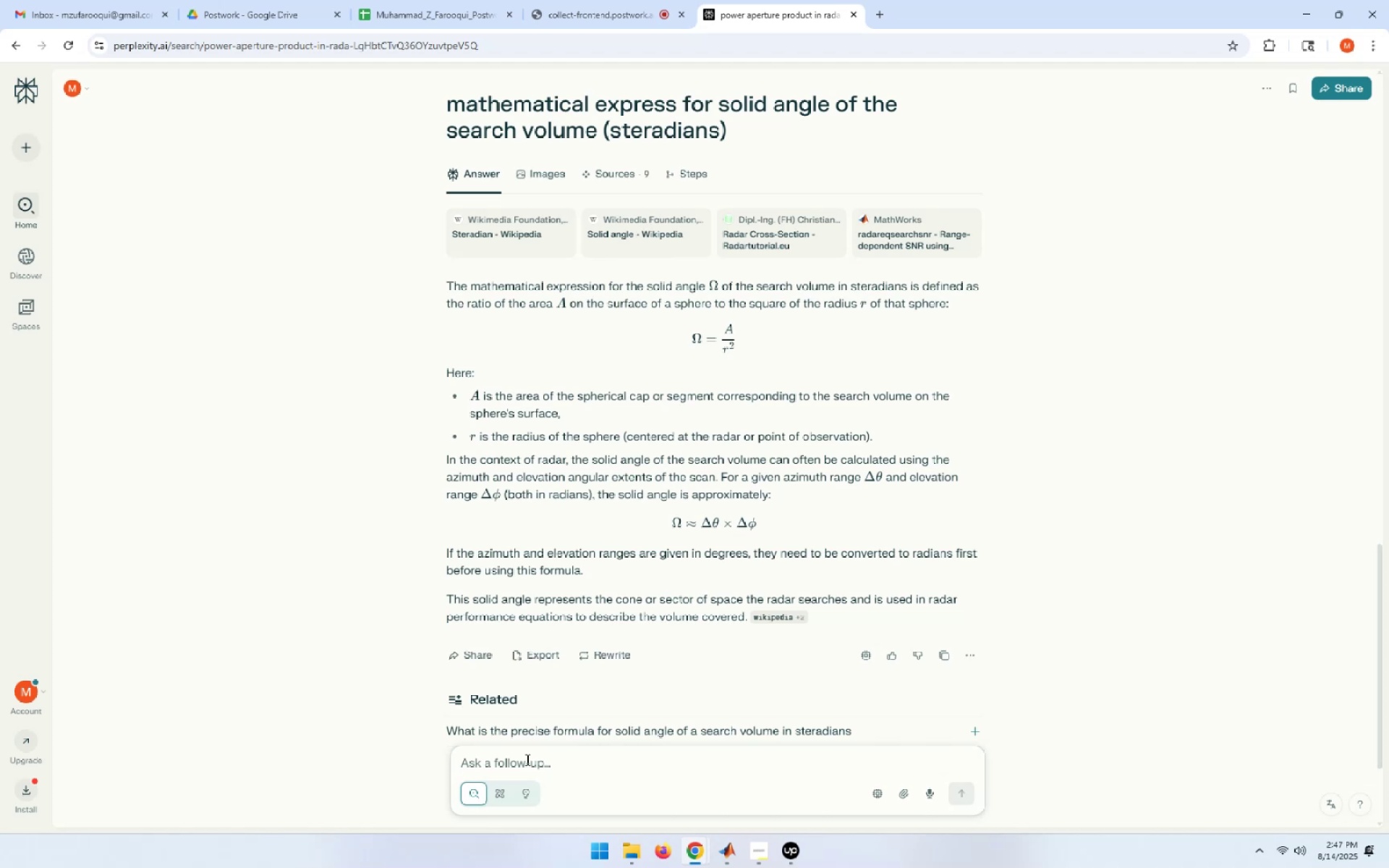 
left_click([904, 485])
 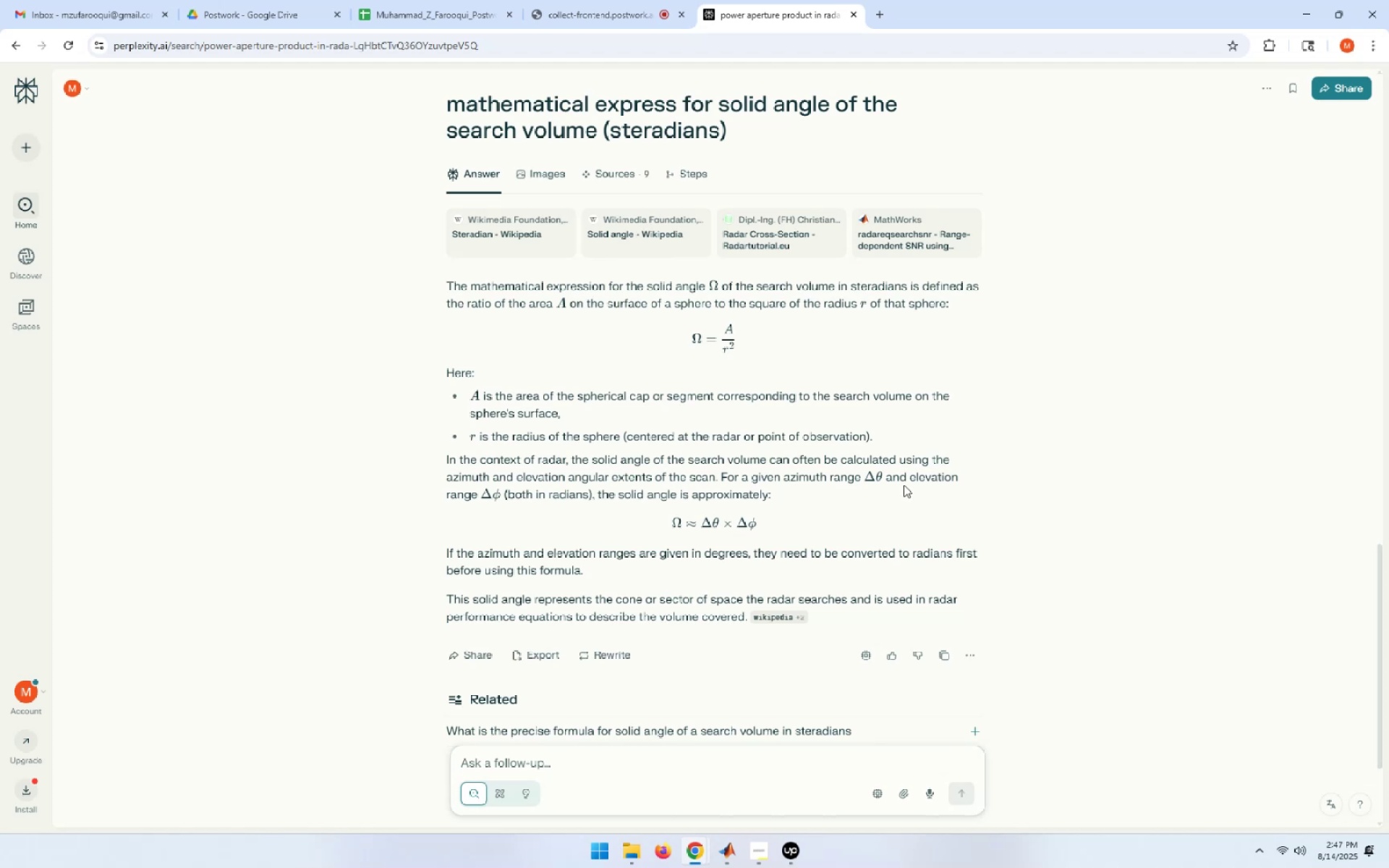 
scroll: coordinate [1194, 547], scroll_direction: down, amount: 3.0
 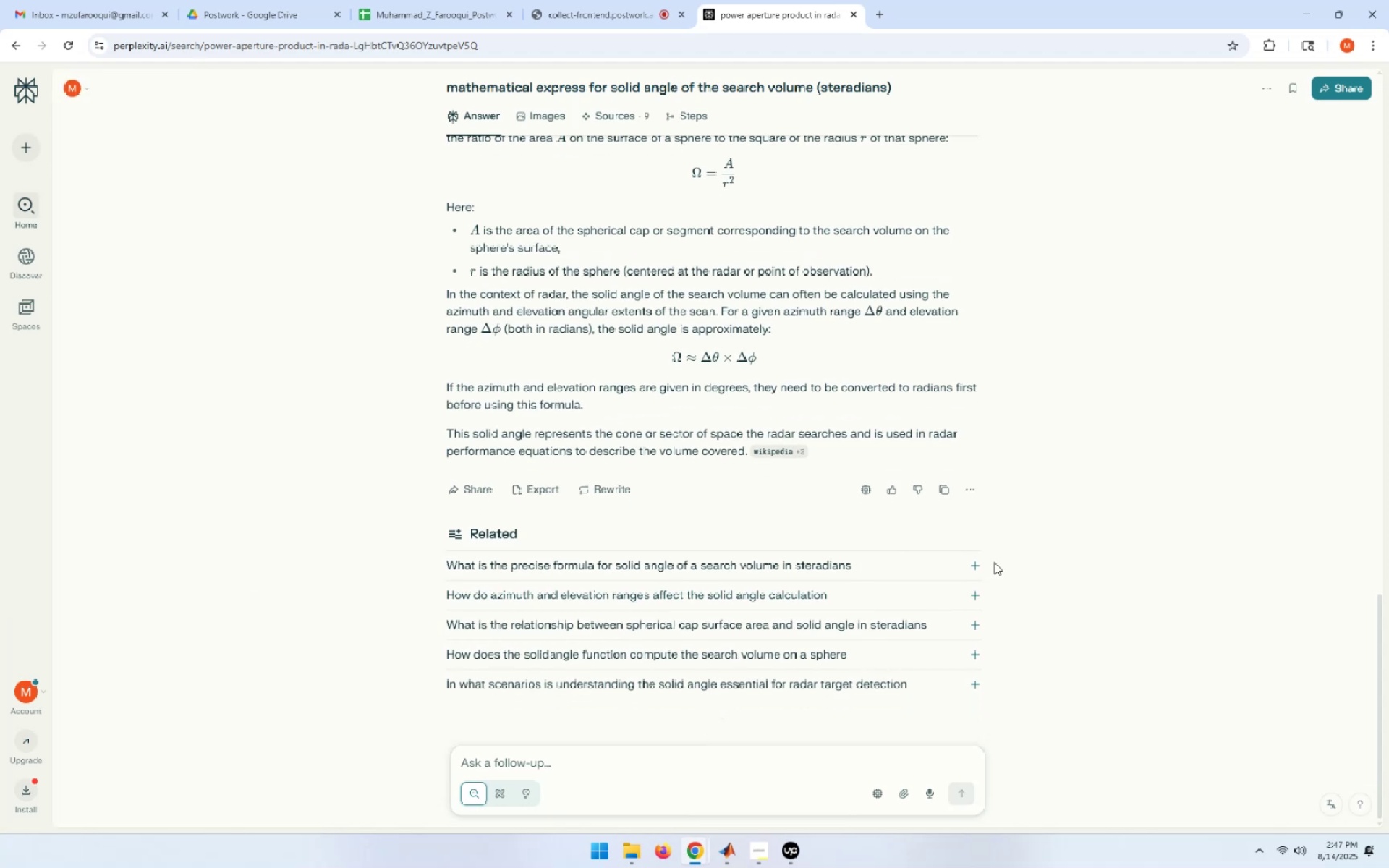 
scroll: coordinate [994, 562], scroll_direction: up, amount: 1.0
 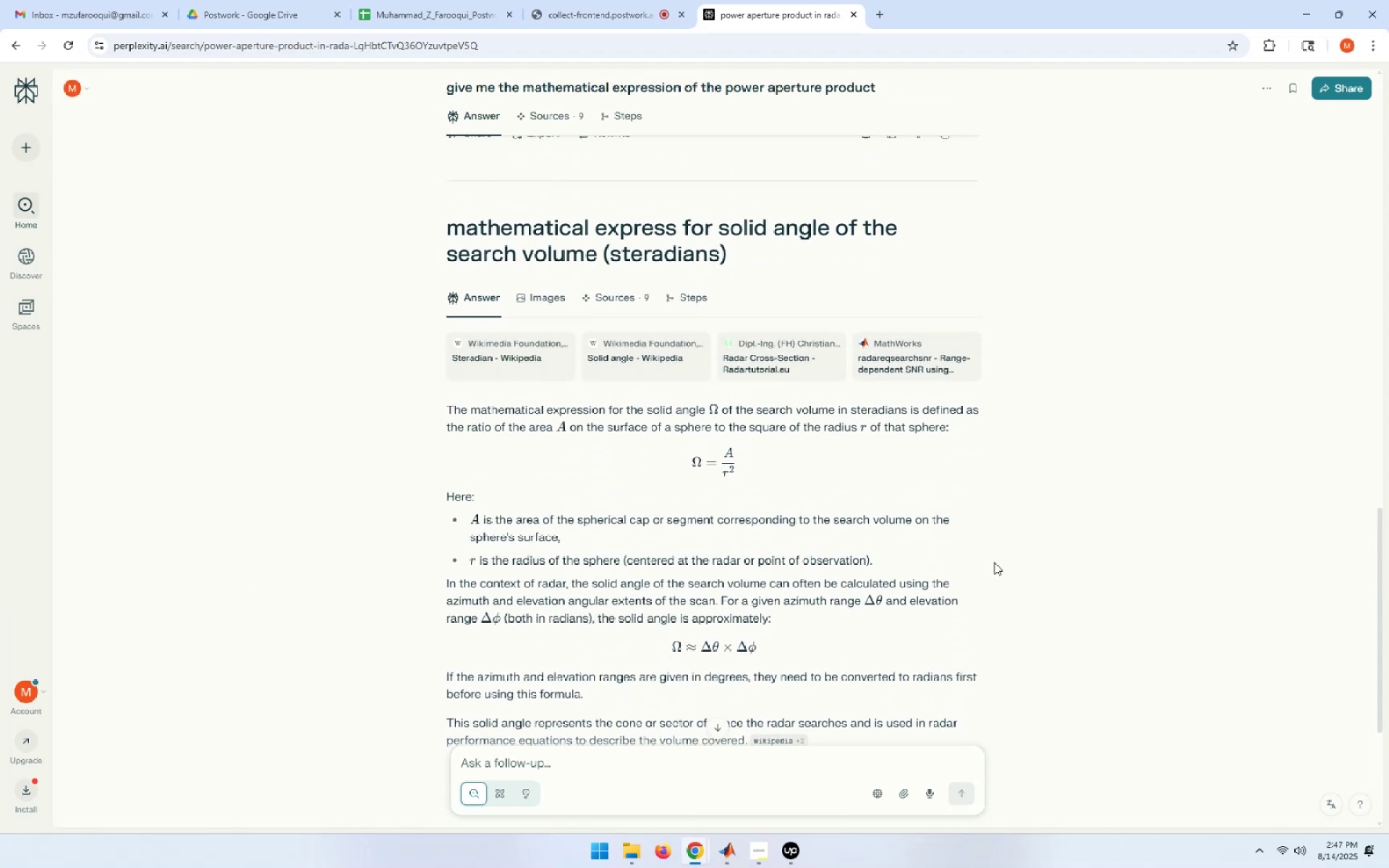 
scroll: coordinate [994, 562], scroll_direction: down, amount: 4.0
 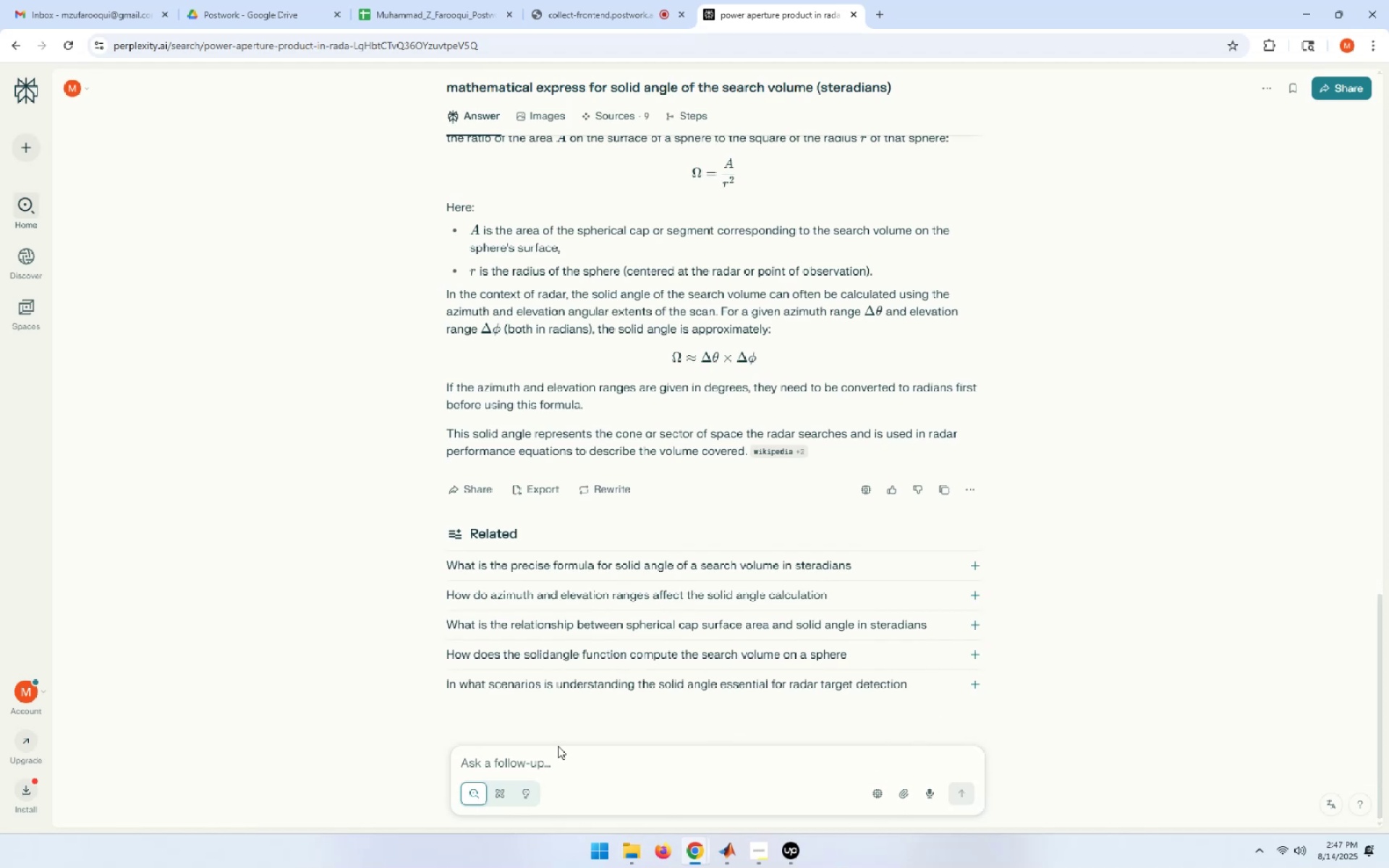 
left_click([545, 766])
 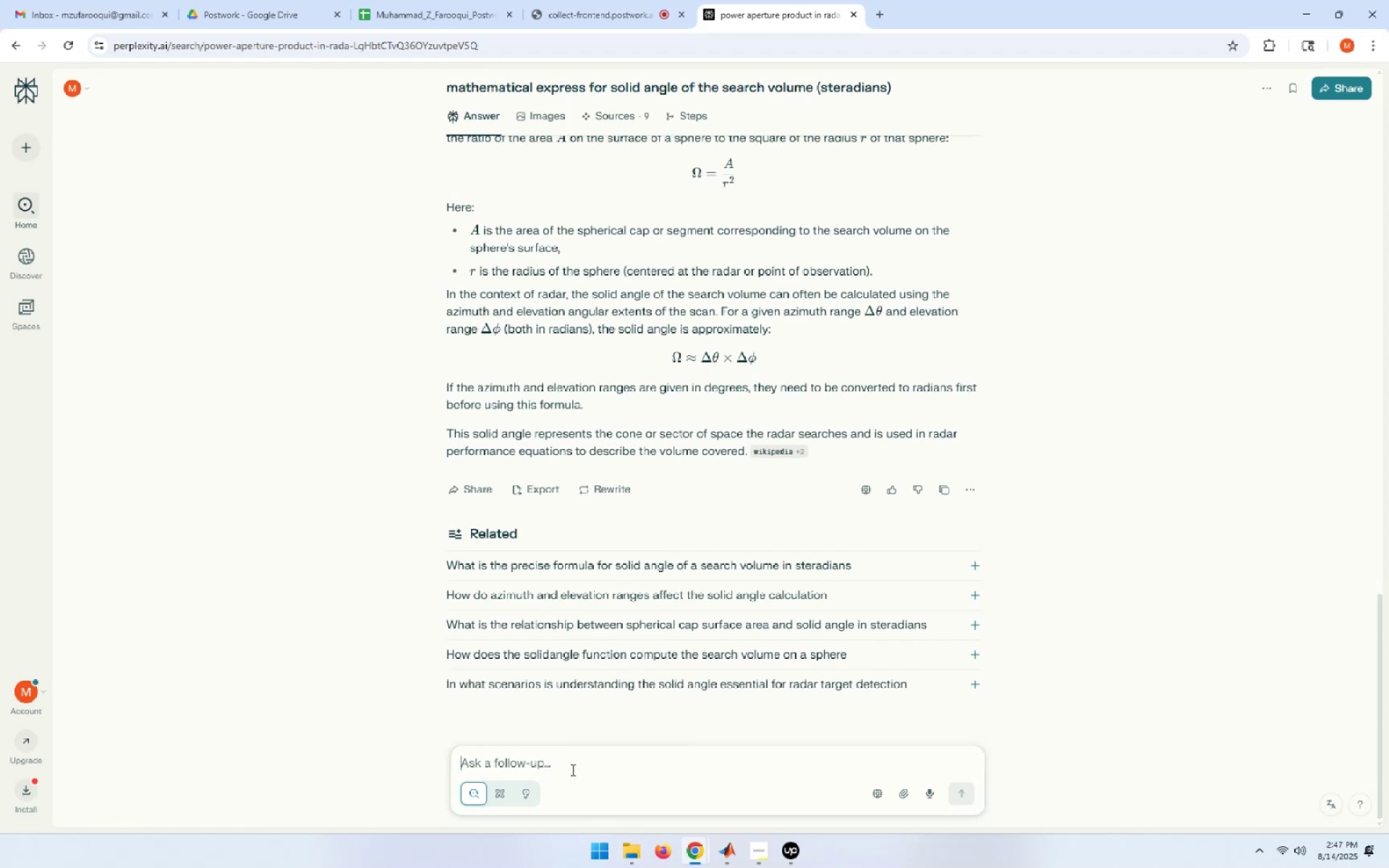 
type(for)
key(Backspace)
key(Backspace)
key(Backspace)
type(is there any function n)
key(Backspace)
type(in matab to compute the power aperture product?)
 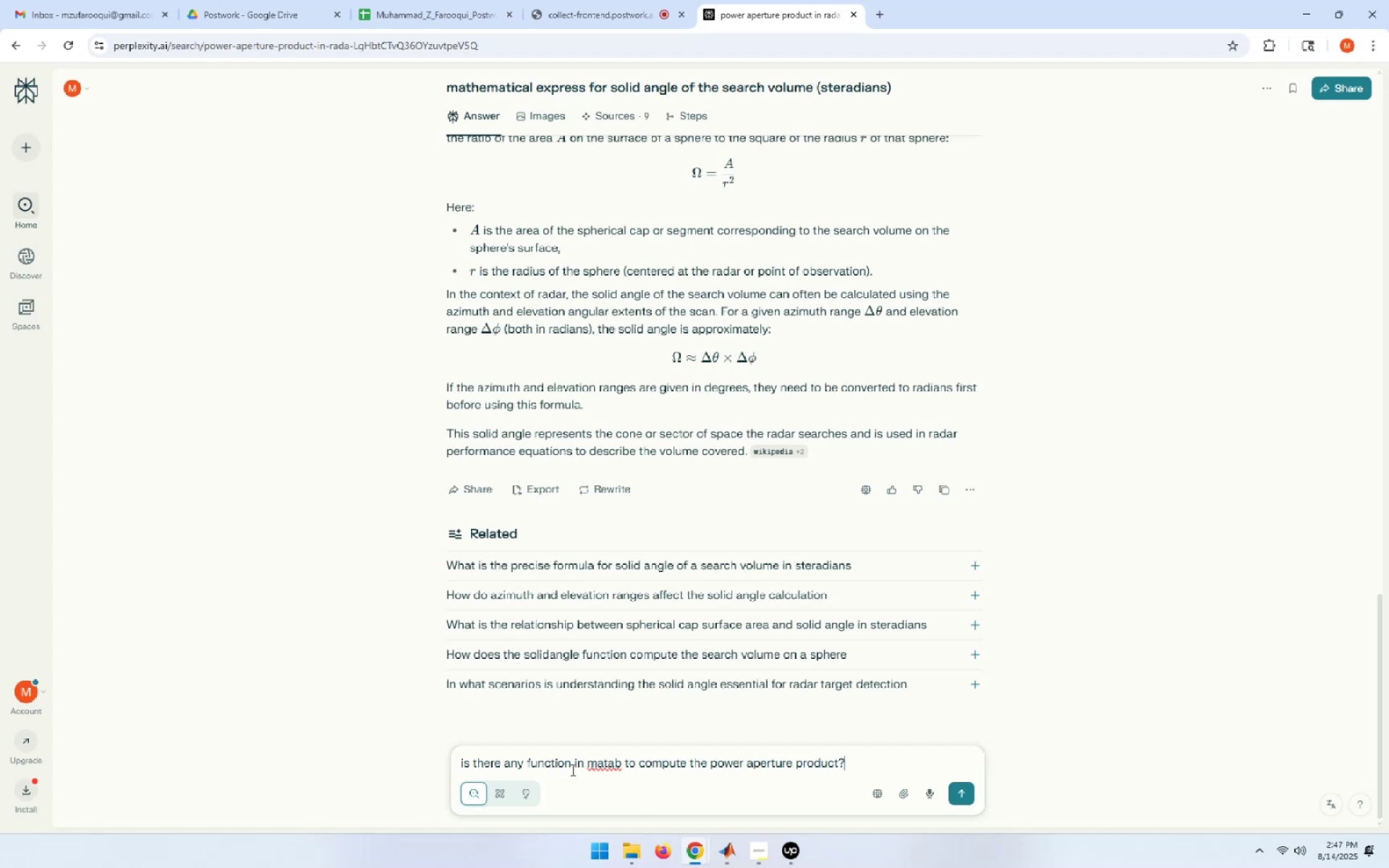 
key(Enter)
 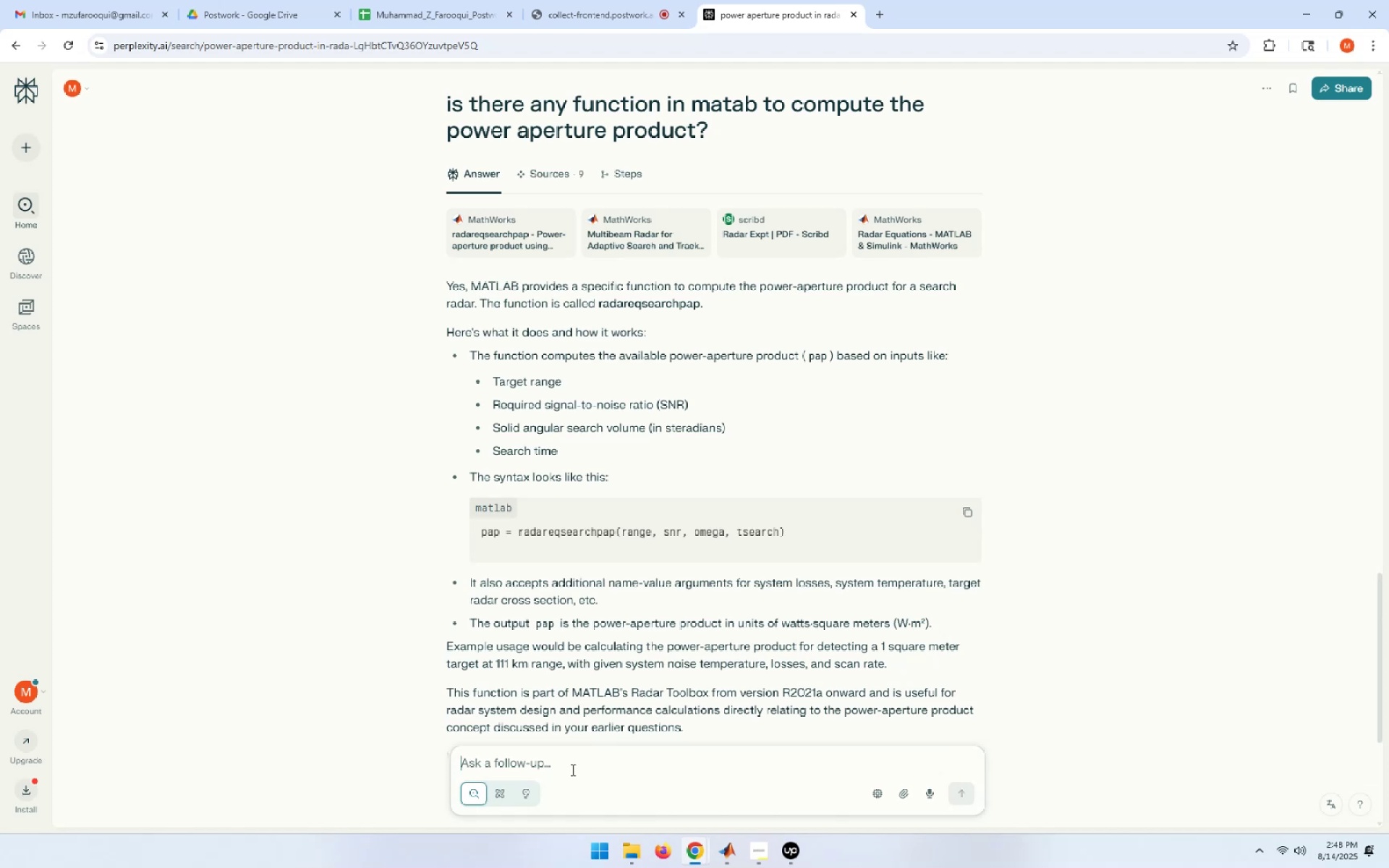 
wait(26.56)
 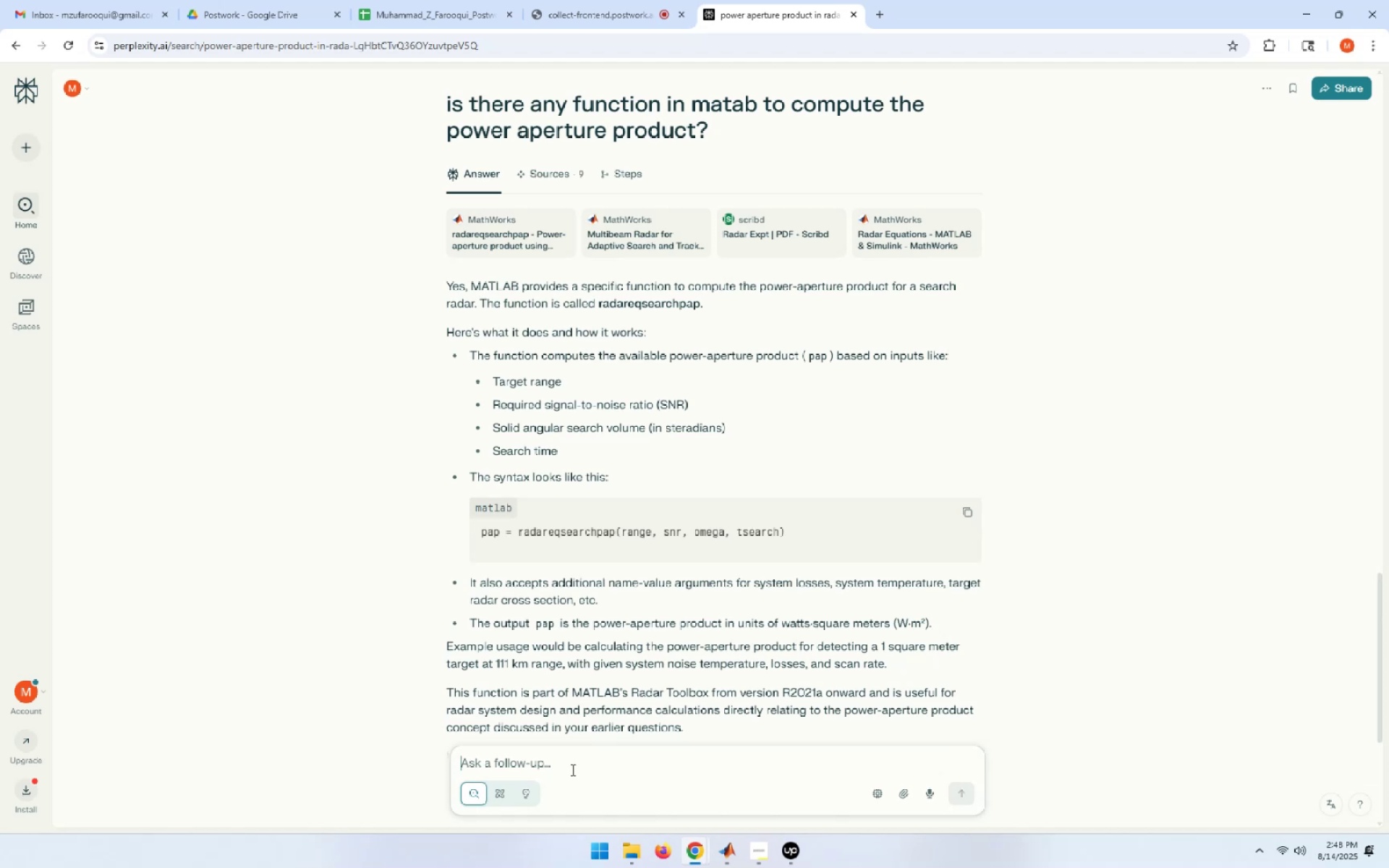 
left_click_drag(start_coordinate=[598, 304], to_coordinate=[697, 305])
 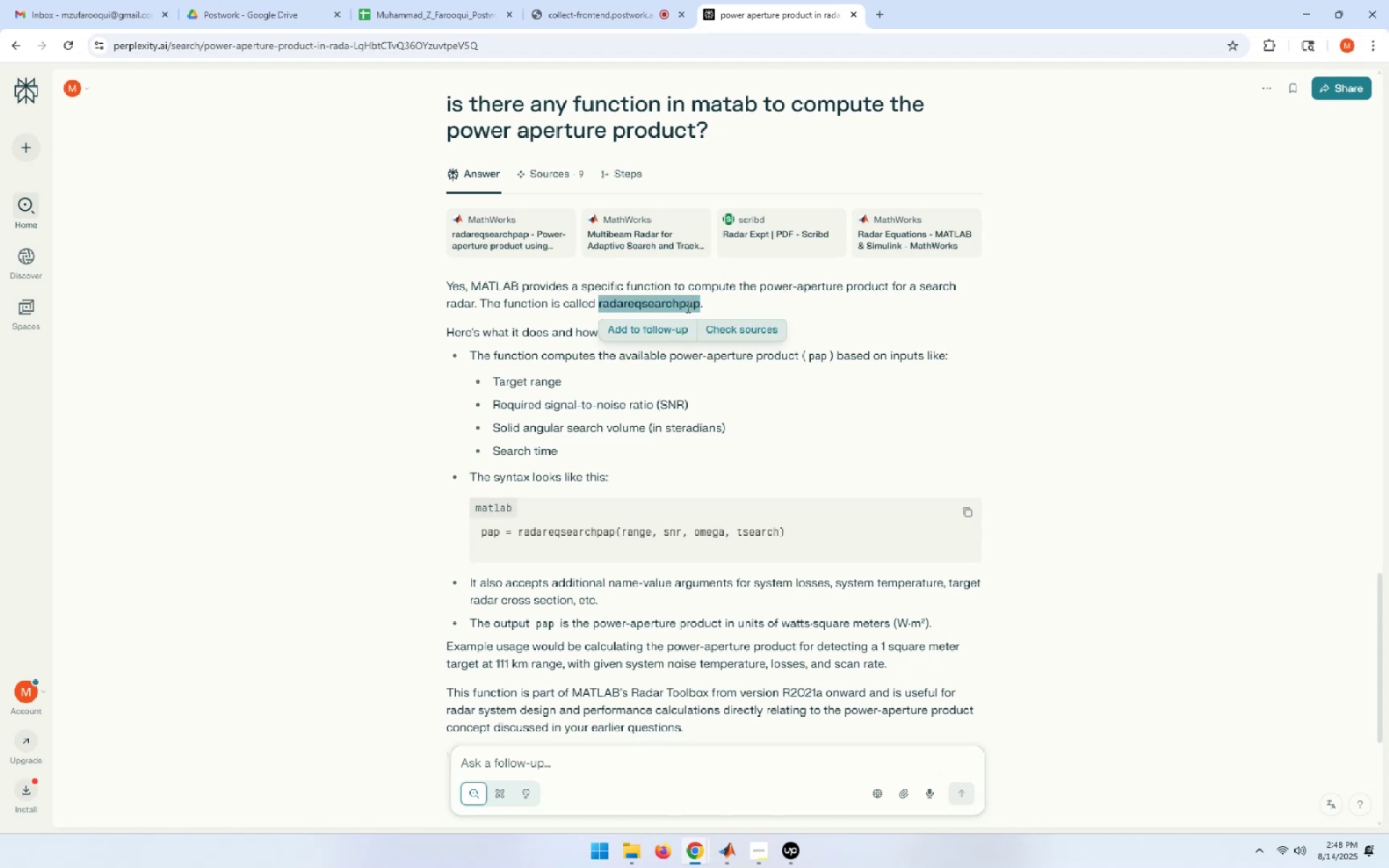 
right_click([687, 307])
 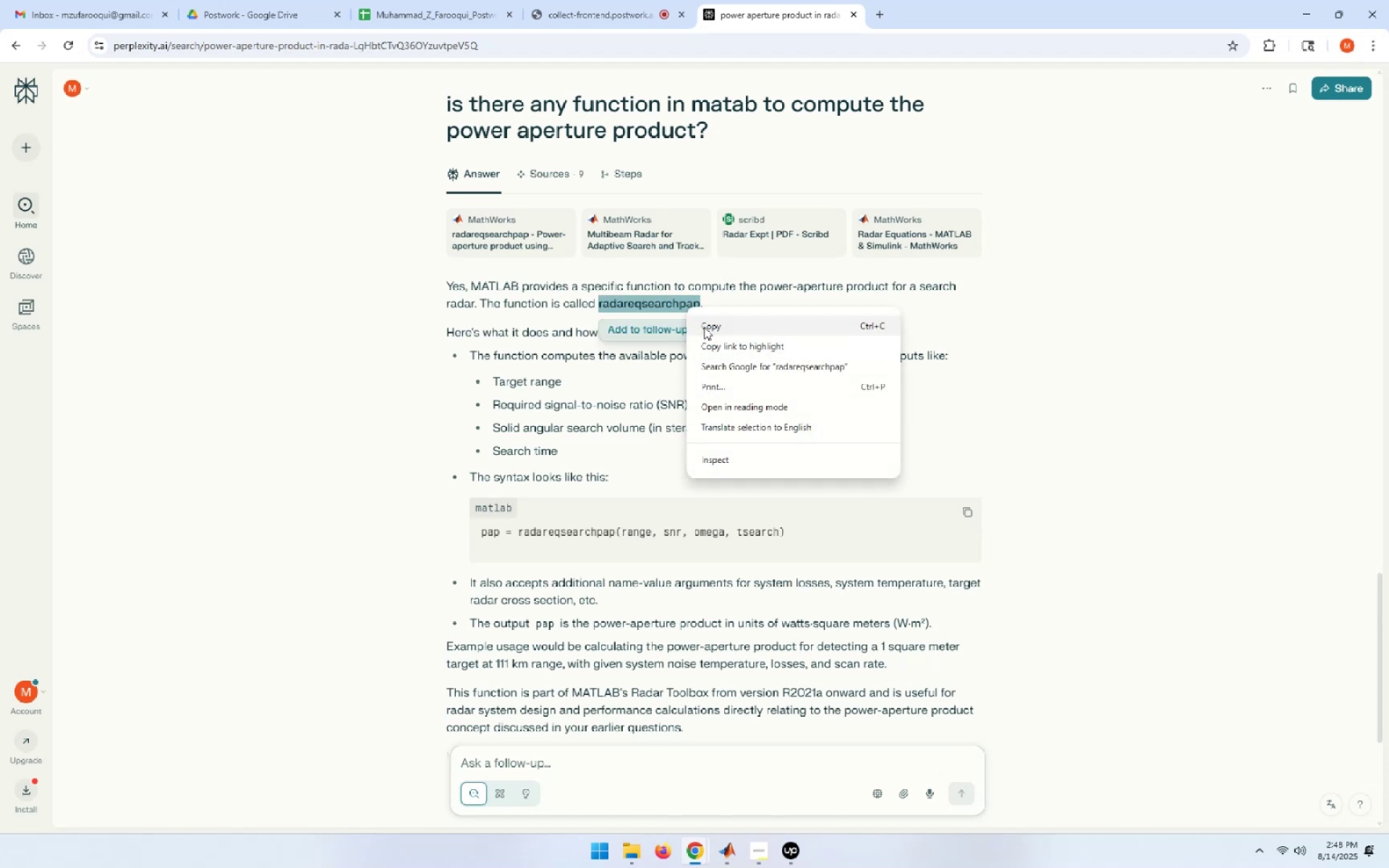 
left_click([704, 327])
 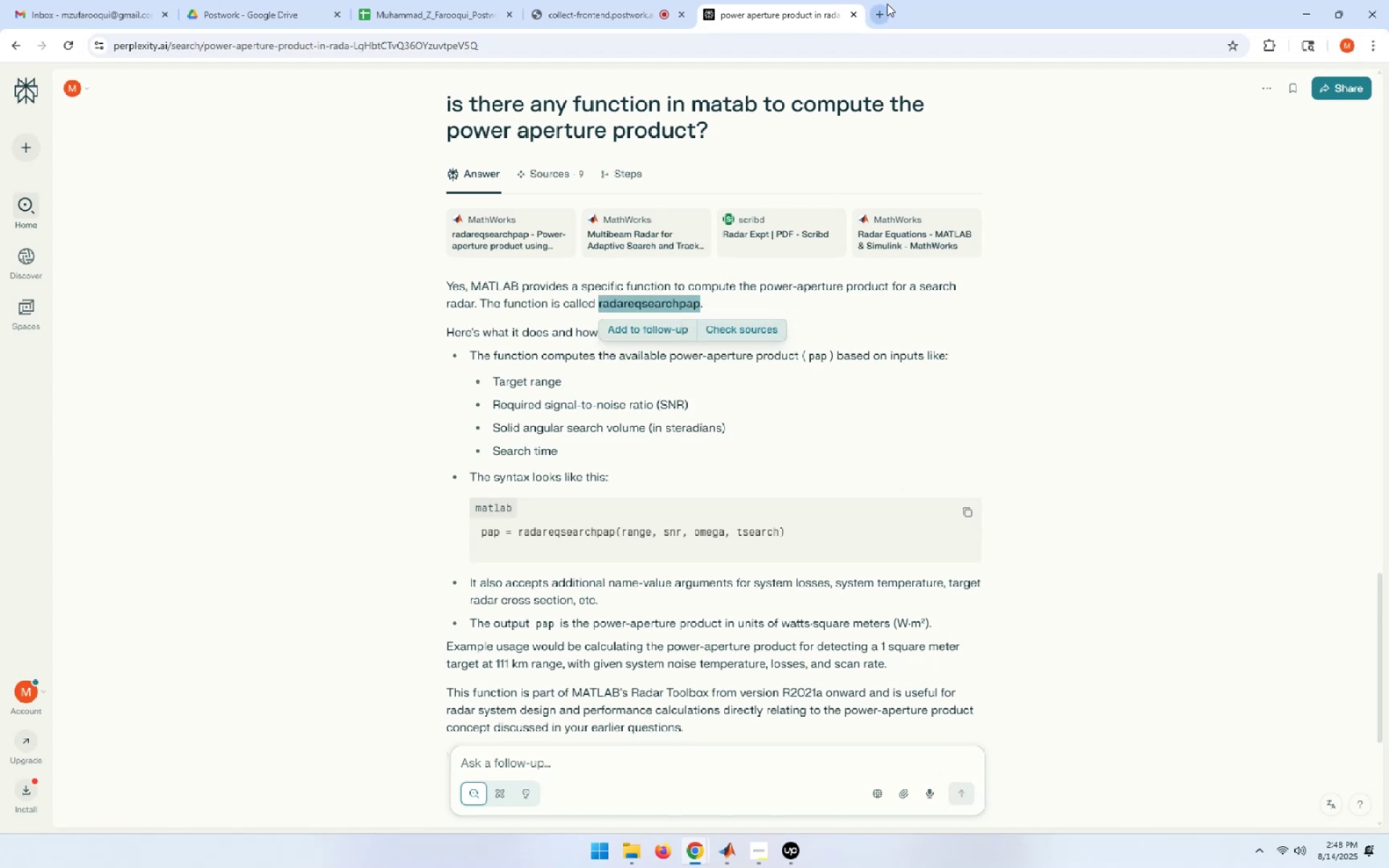 
left_click([887, 4])
 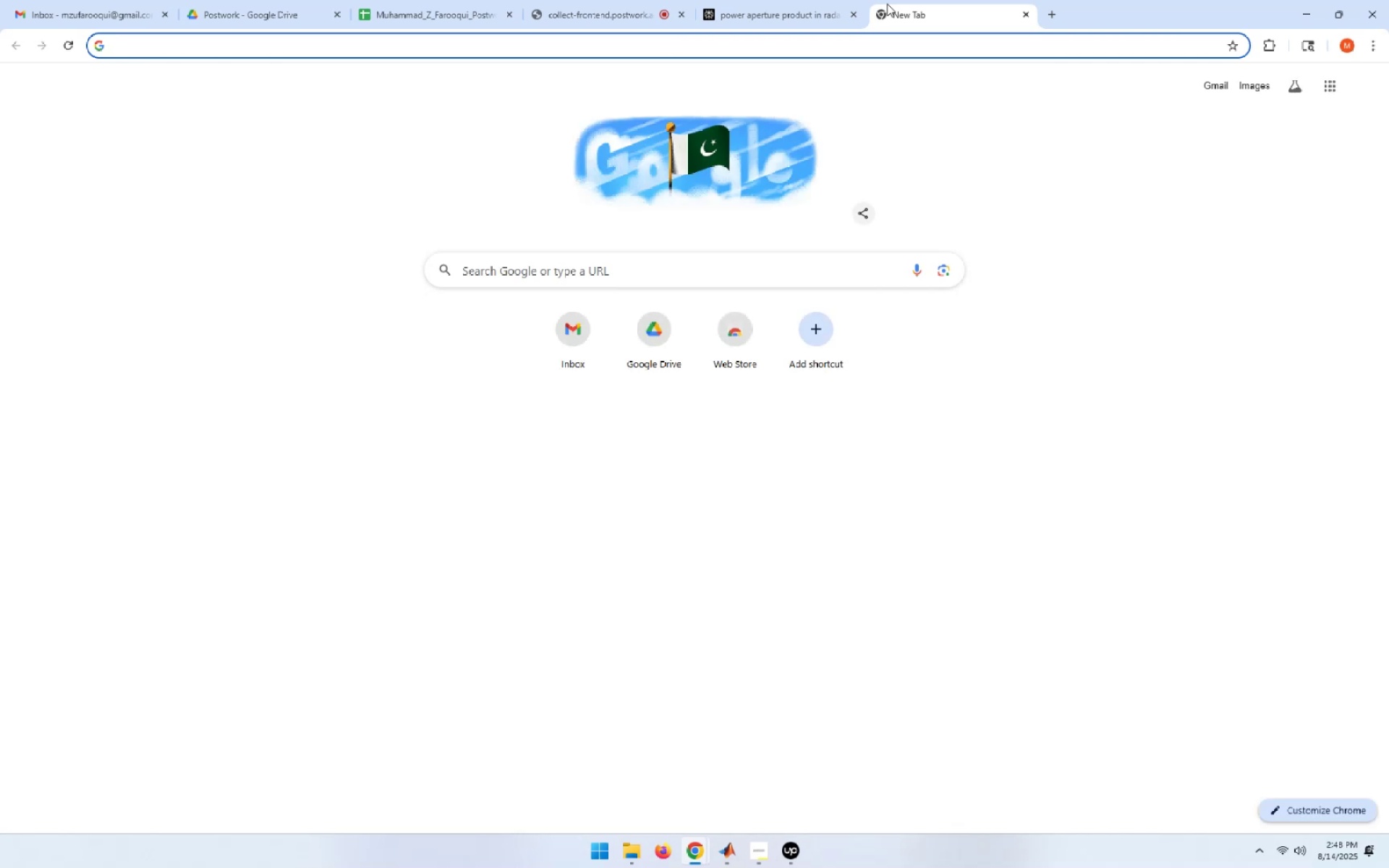 
key(Control+ControlLeft)
 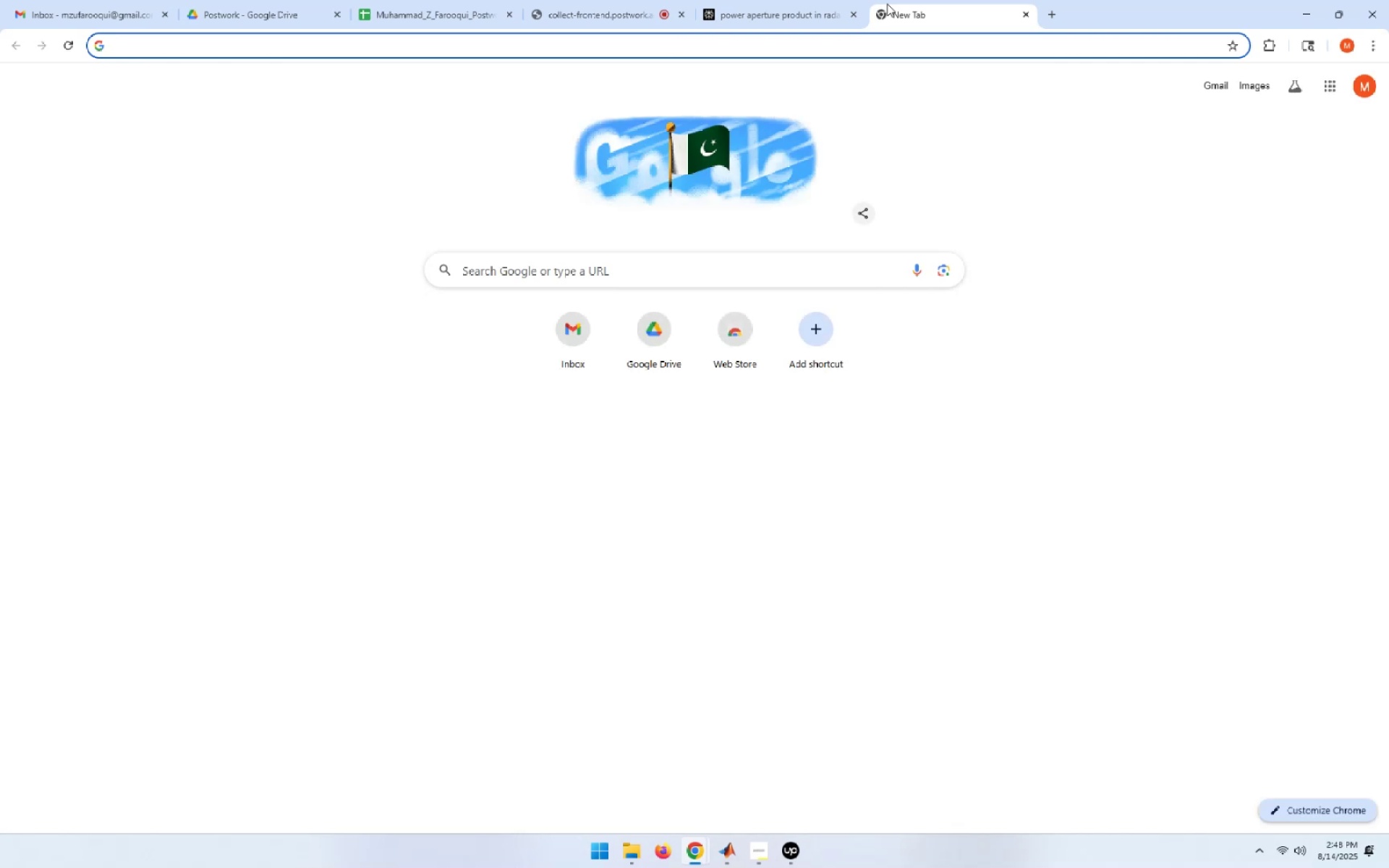 
type(matlab )
 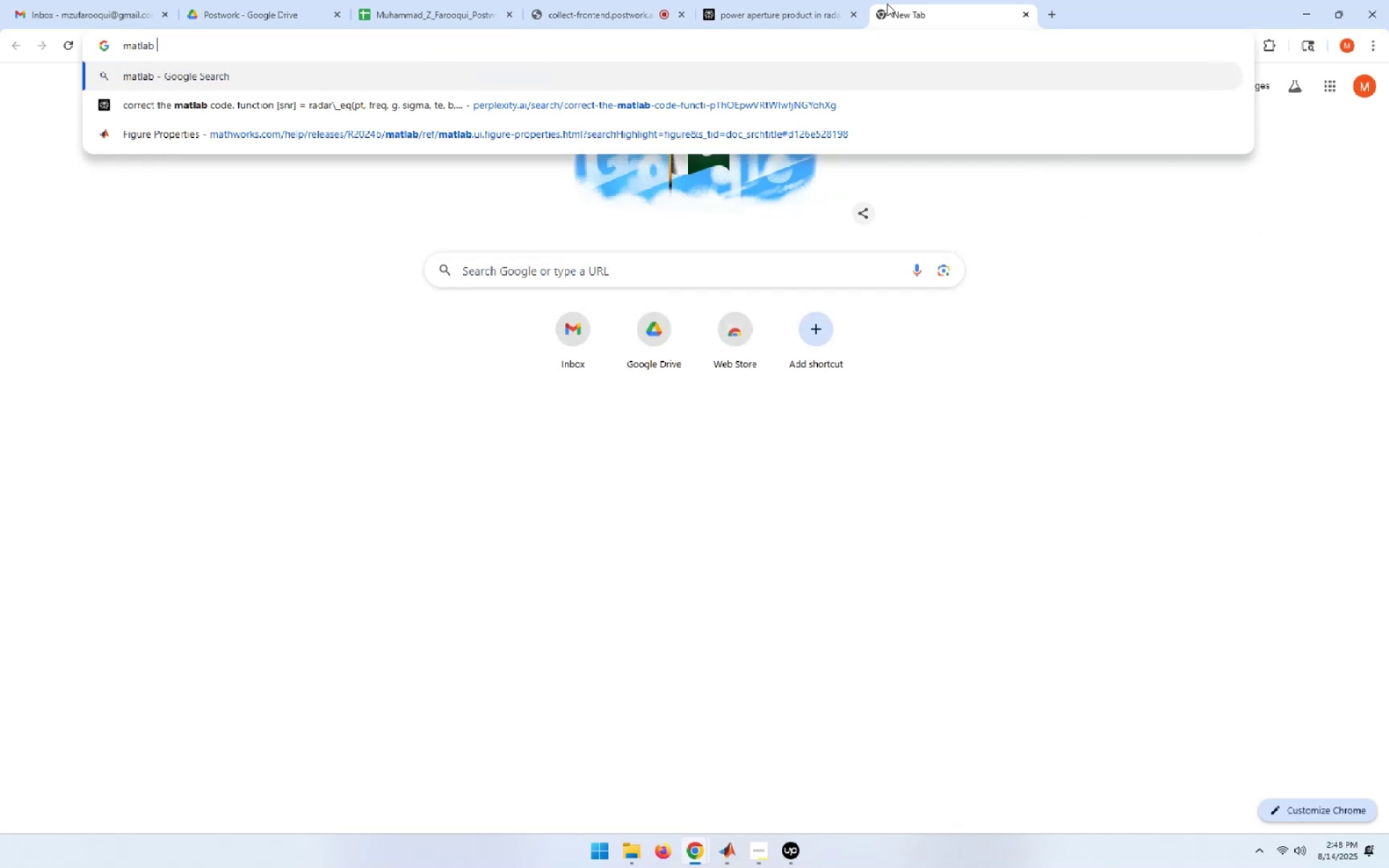 
key(Control+ControlLeft)
 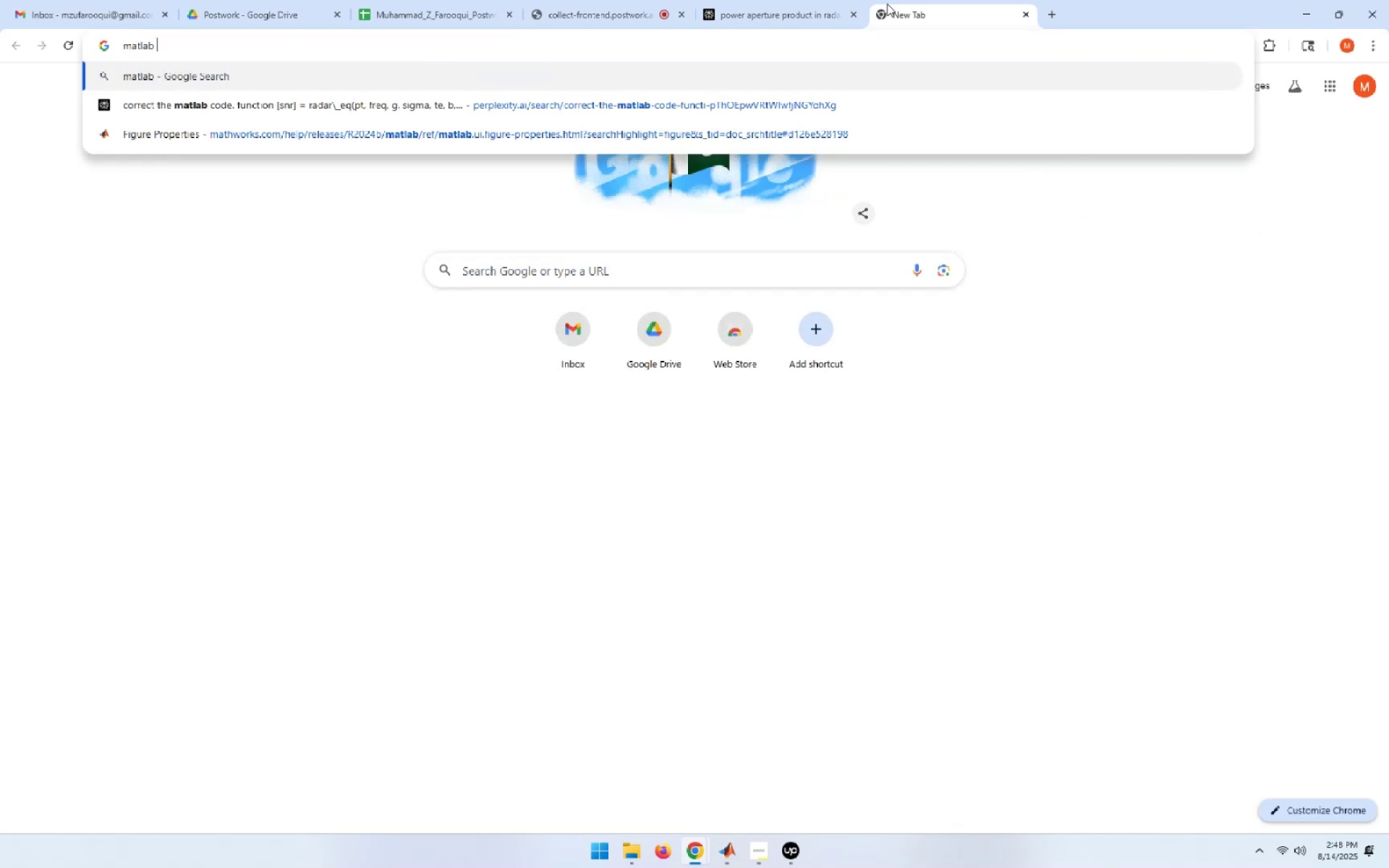 
key(Control+V)
 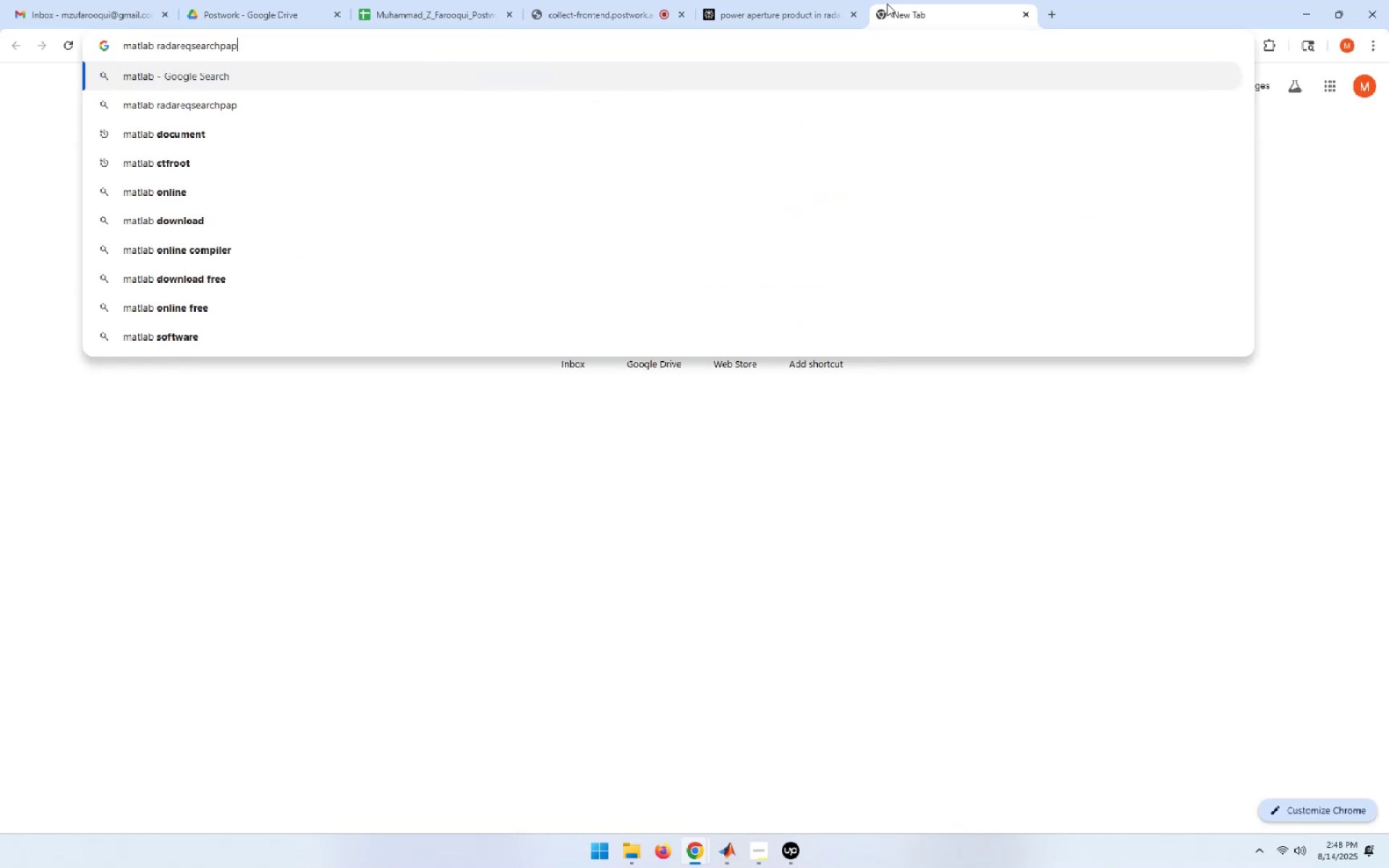 
key(Enter)
 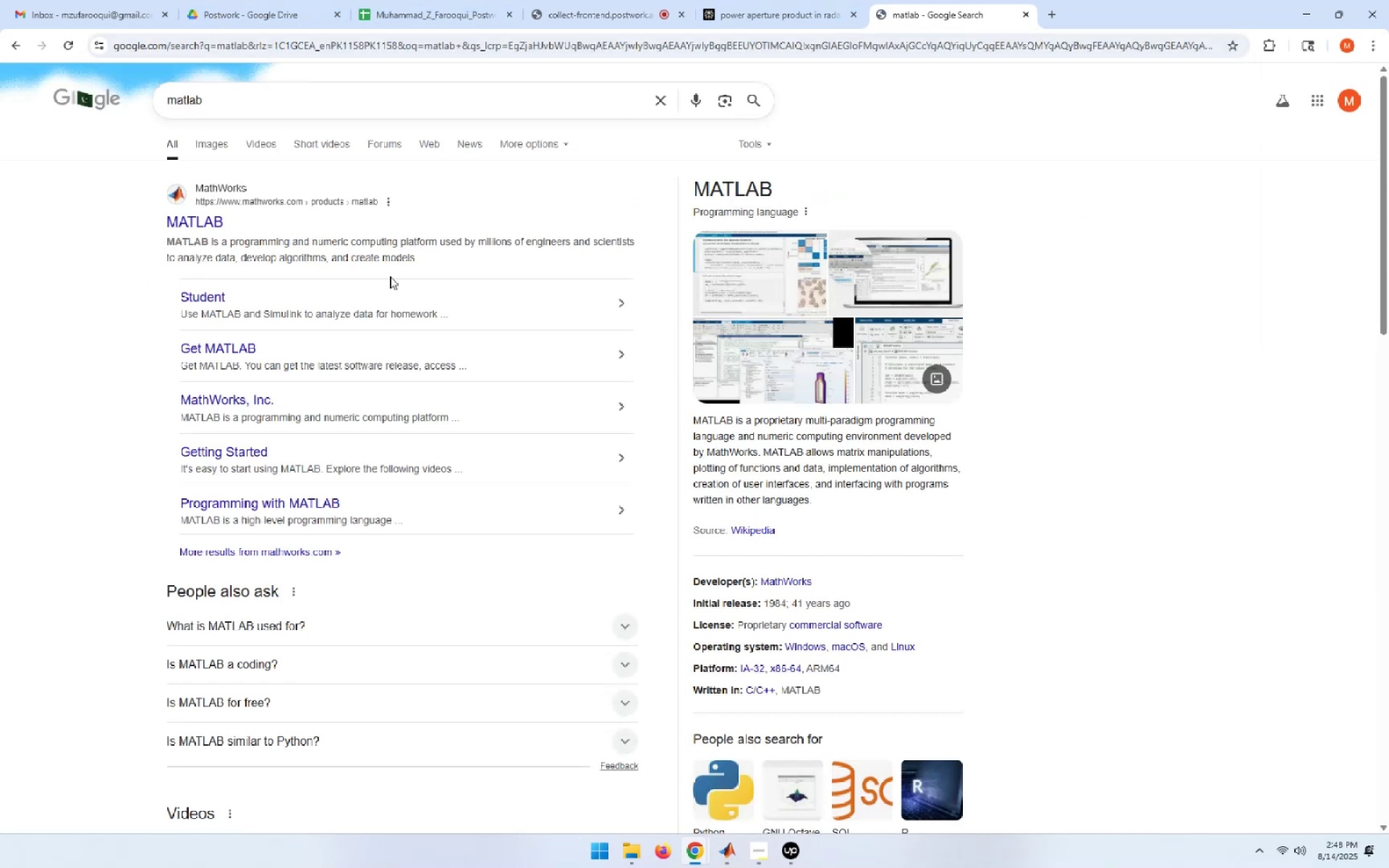 
left_click([263, 107])
 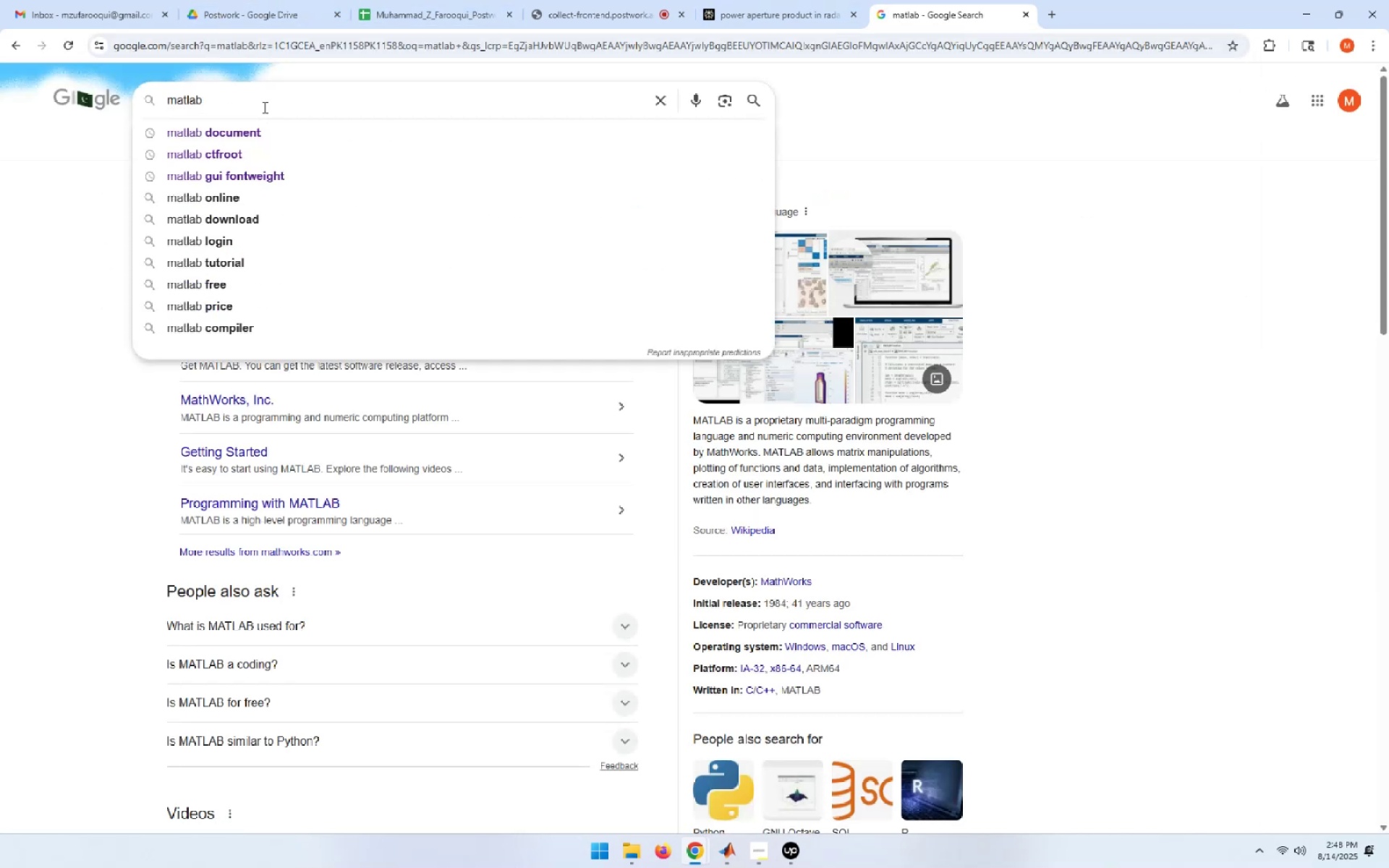 
key(Home)
 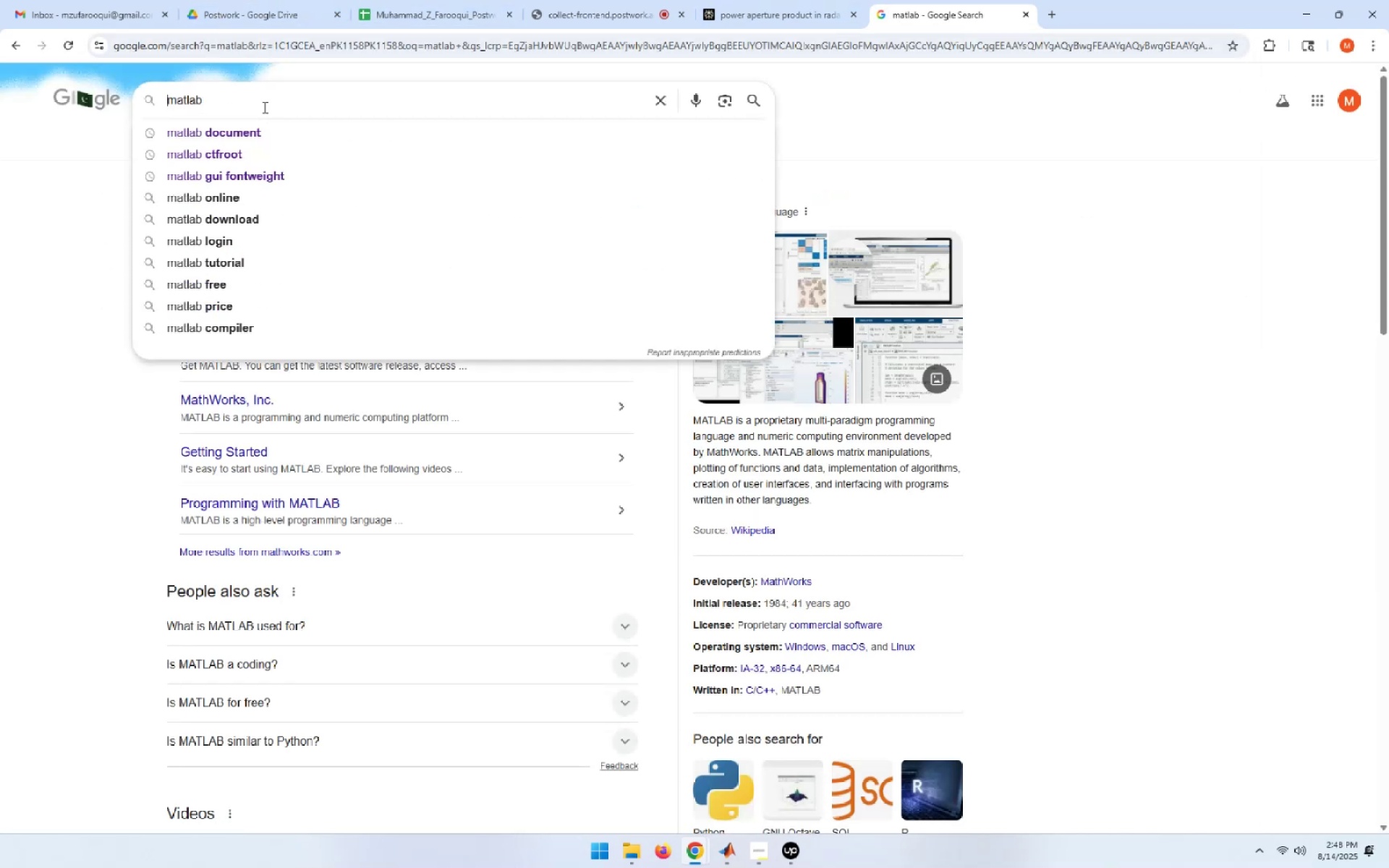 
key(Control+ControlLeft)
 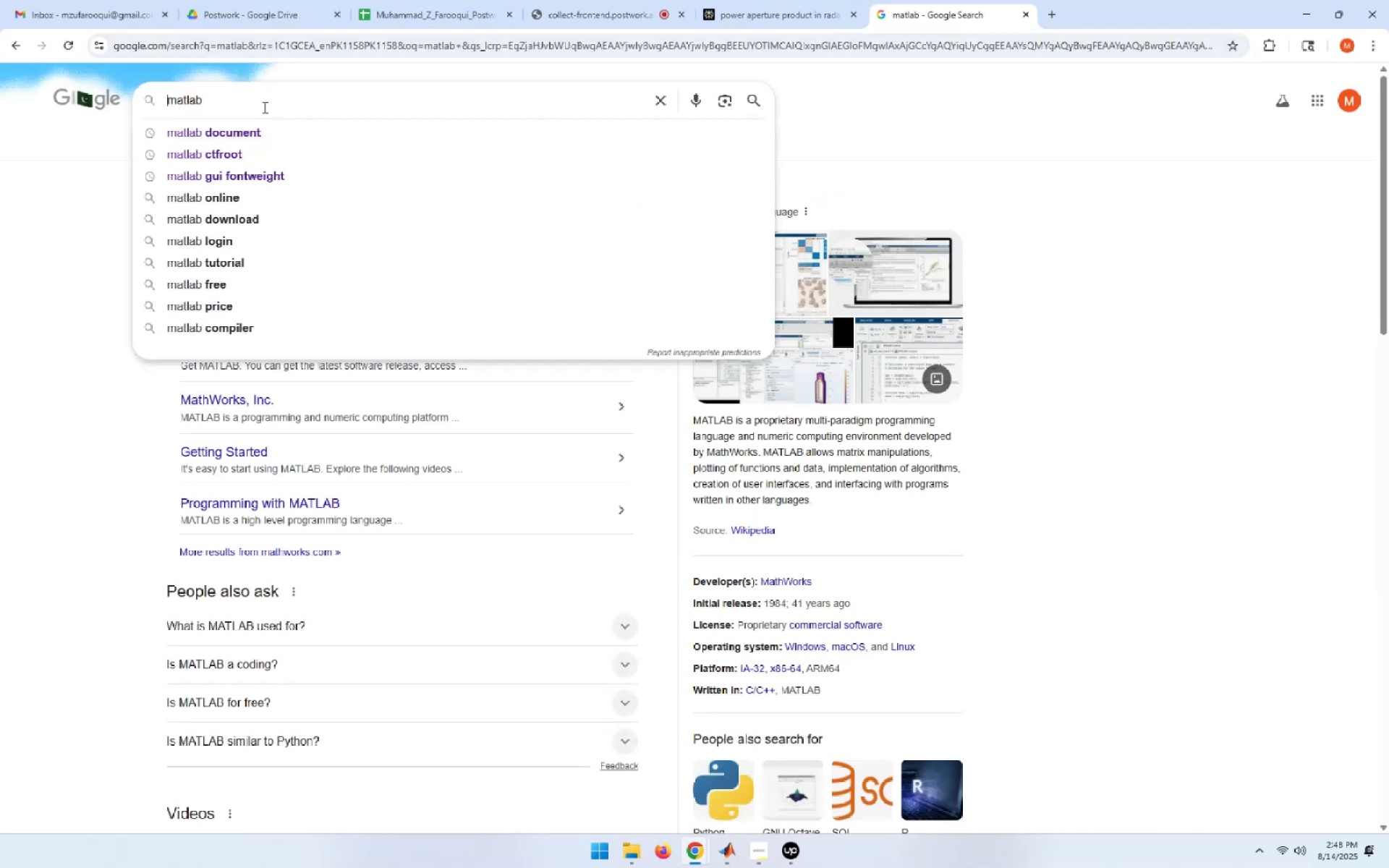 
key(Control+V)
 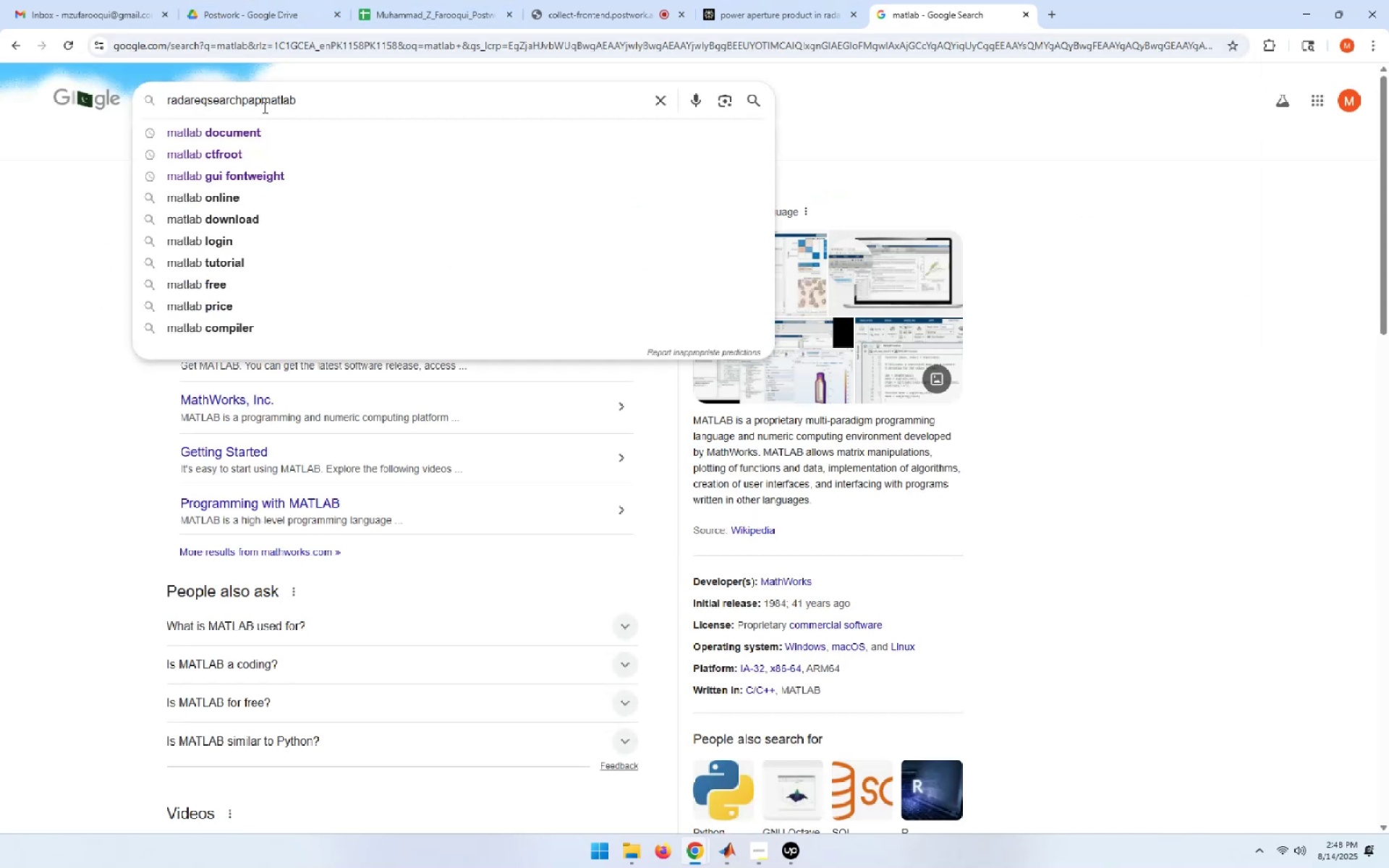 
key(Space)
 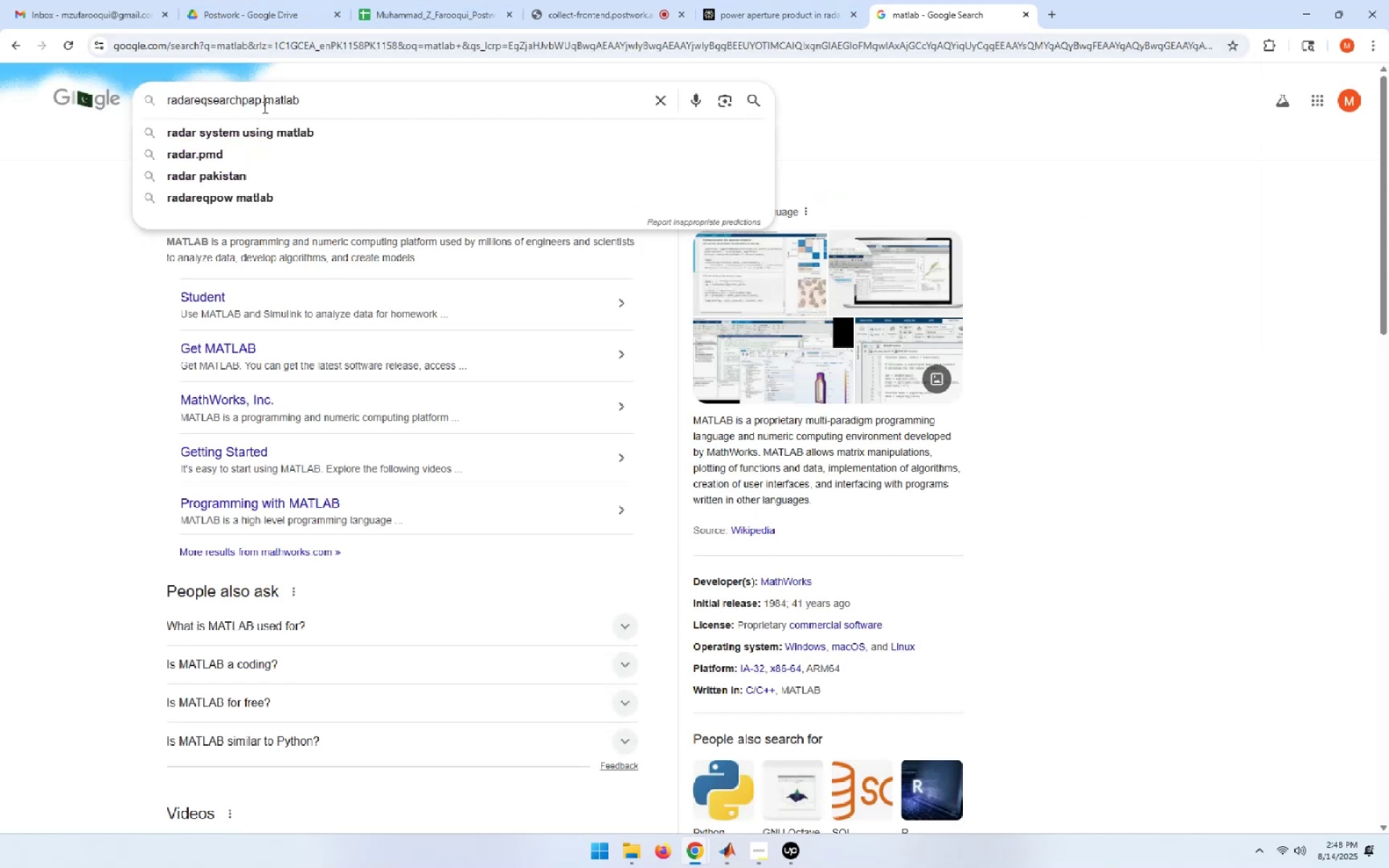 
key(NumpadEnter)
 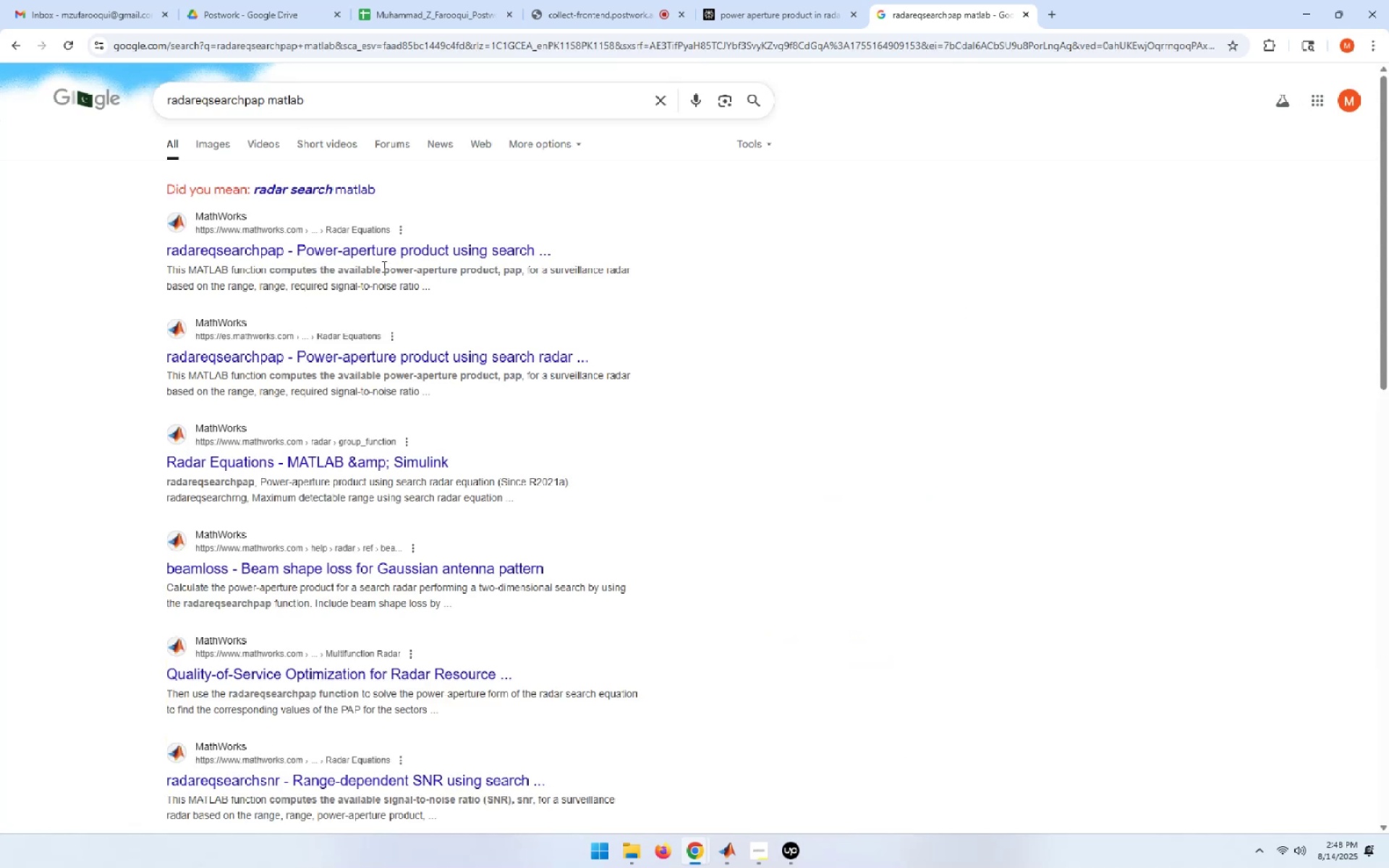 
right_click([387, 252])
 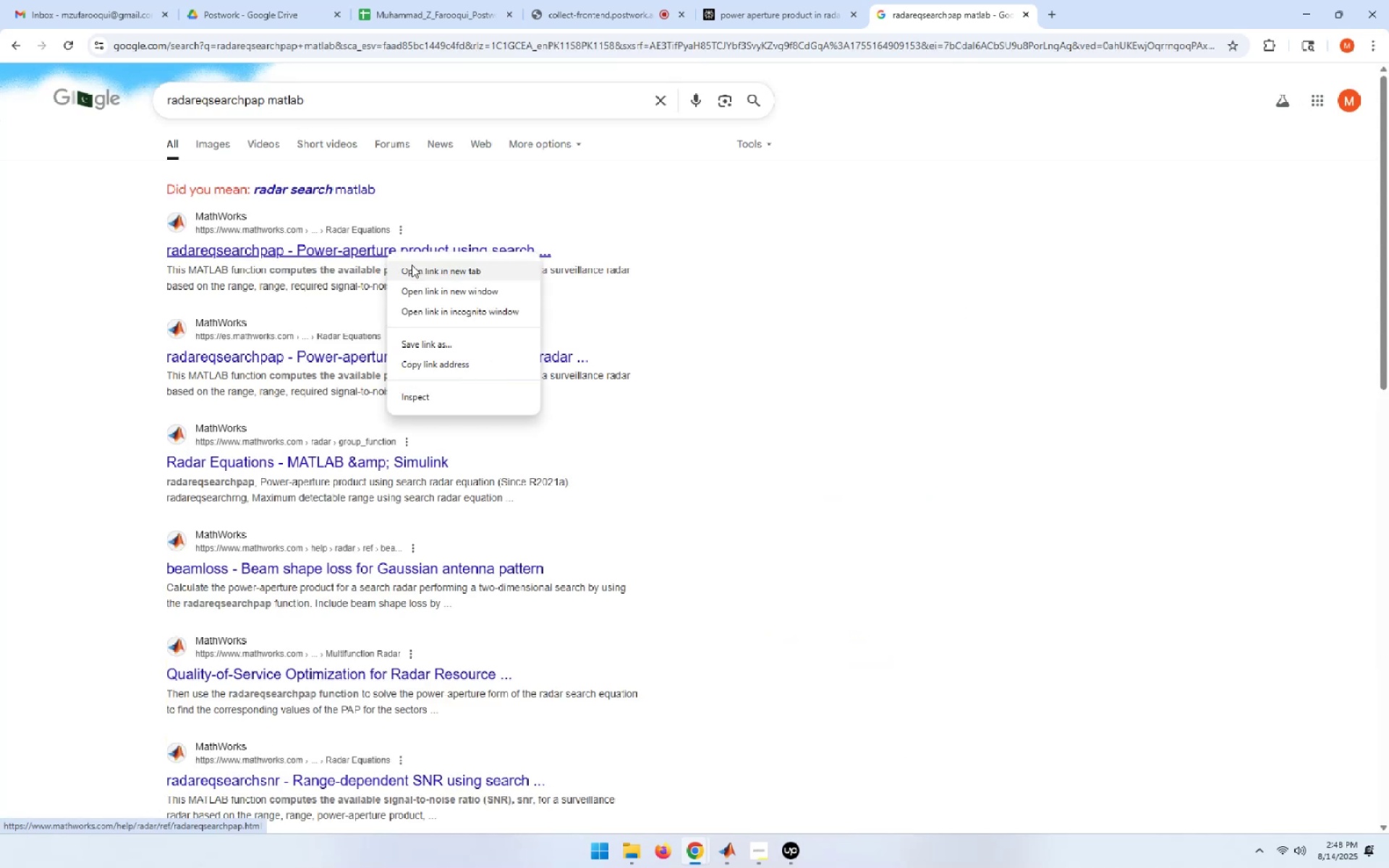 
left_click([414, 267])
 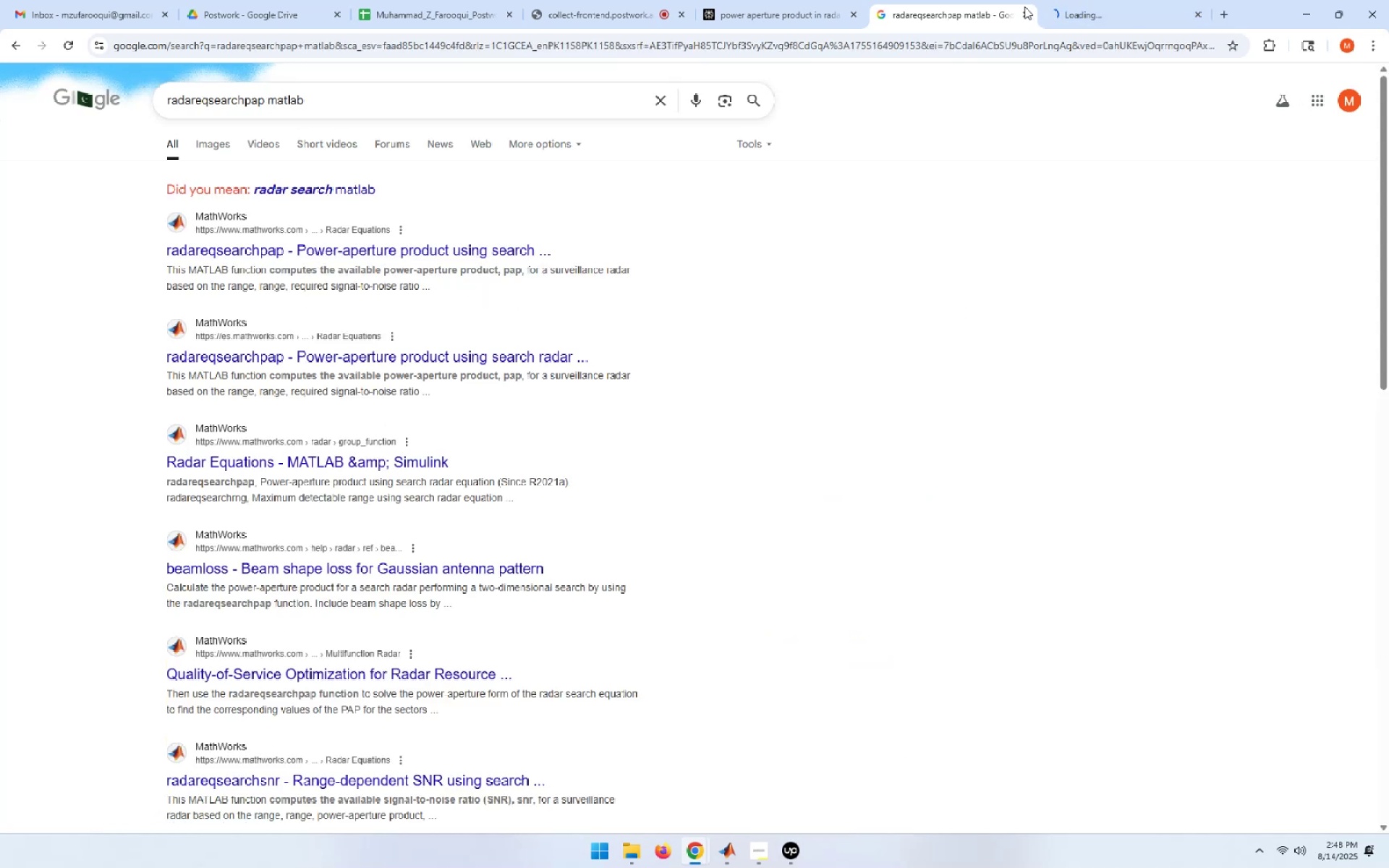 
left_click([1024, 10])
 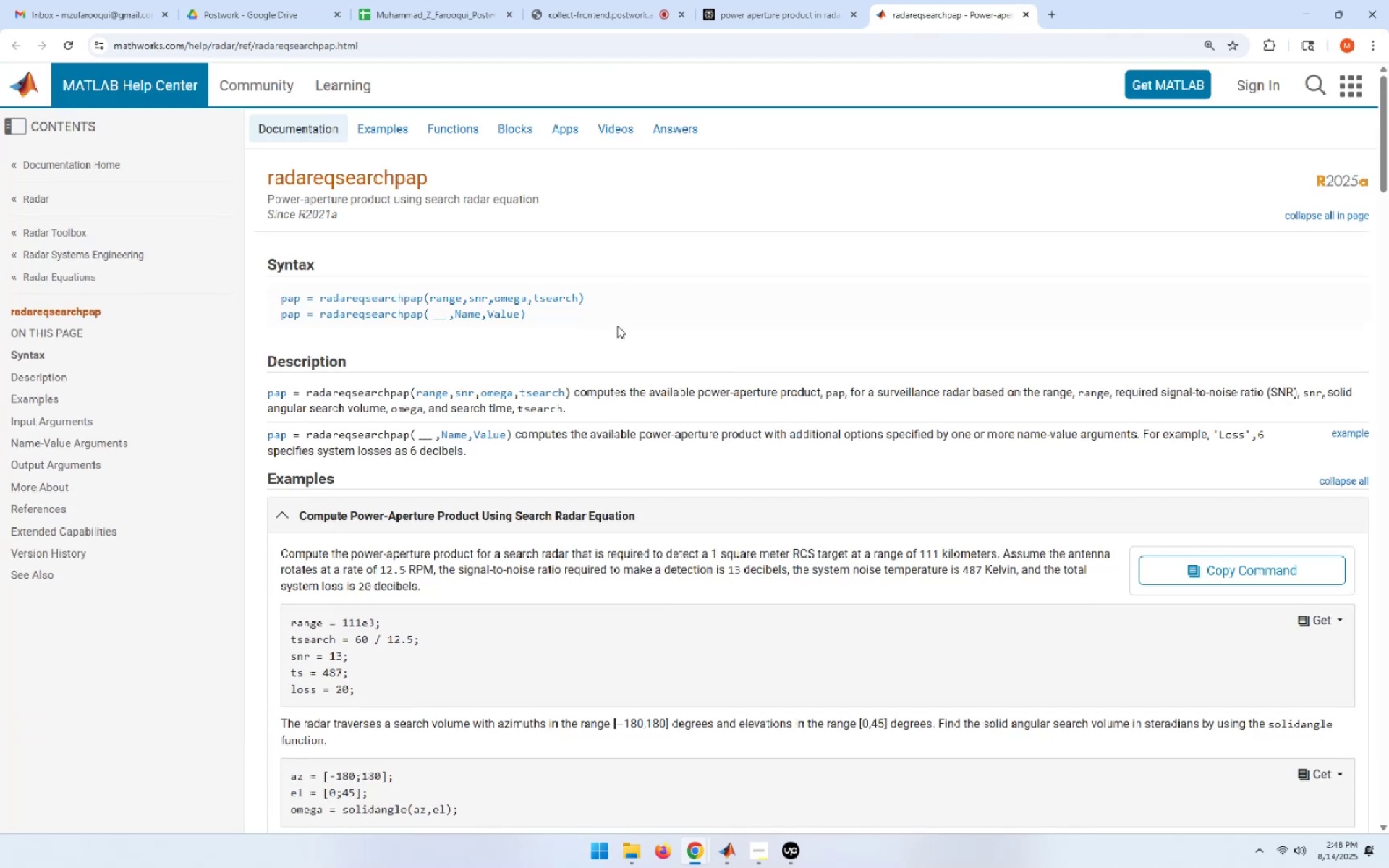 
wait(6.16)
 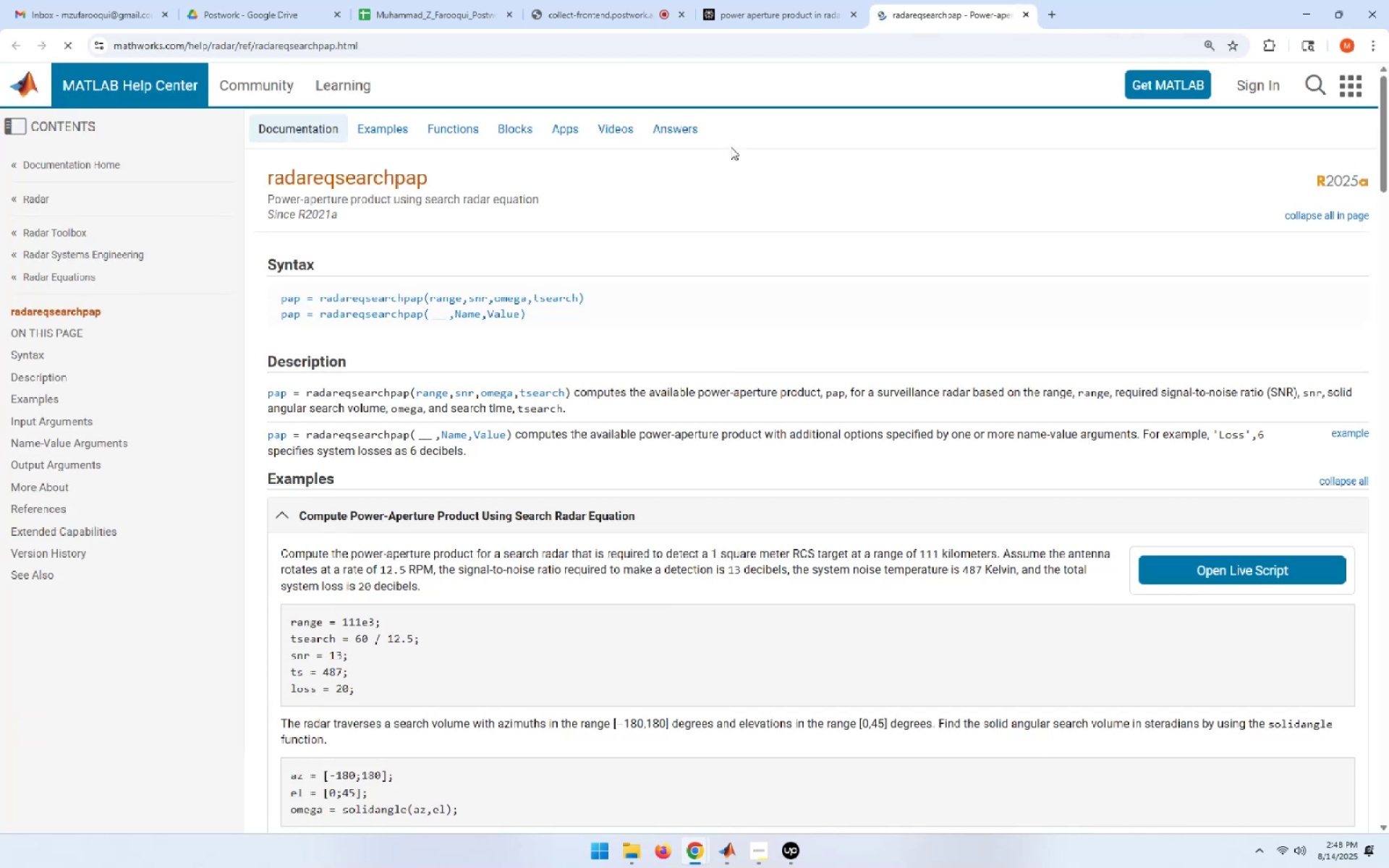 
scroll: coordinate [617, 326], scroll_direction: down, amount: 16.0
 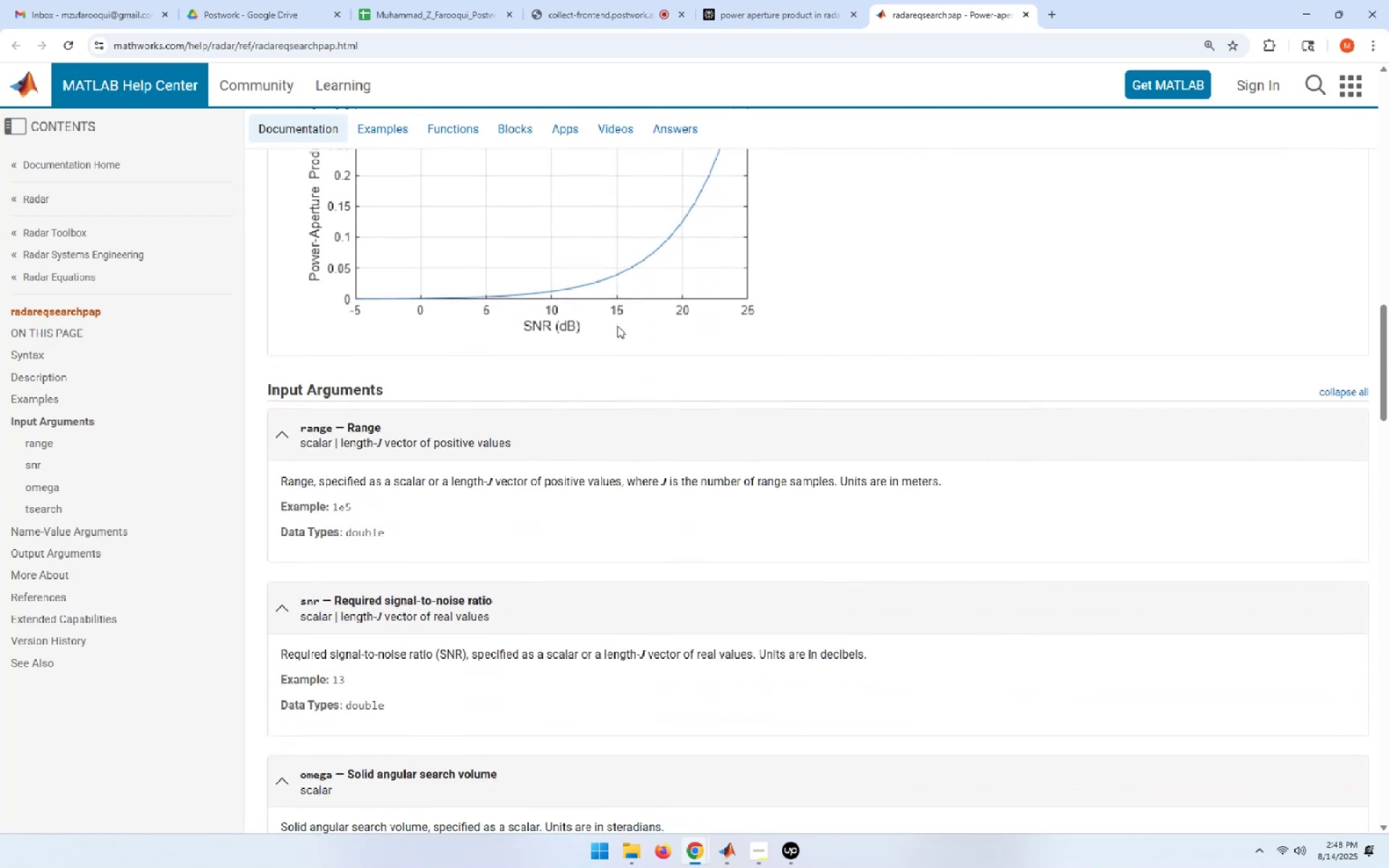 
scroll: coordinate [617, 326], scroll_direction: up, amount: 31.0
 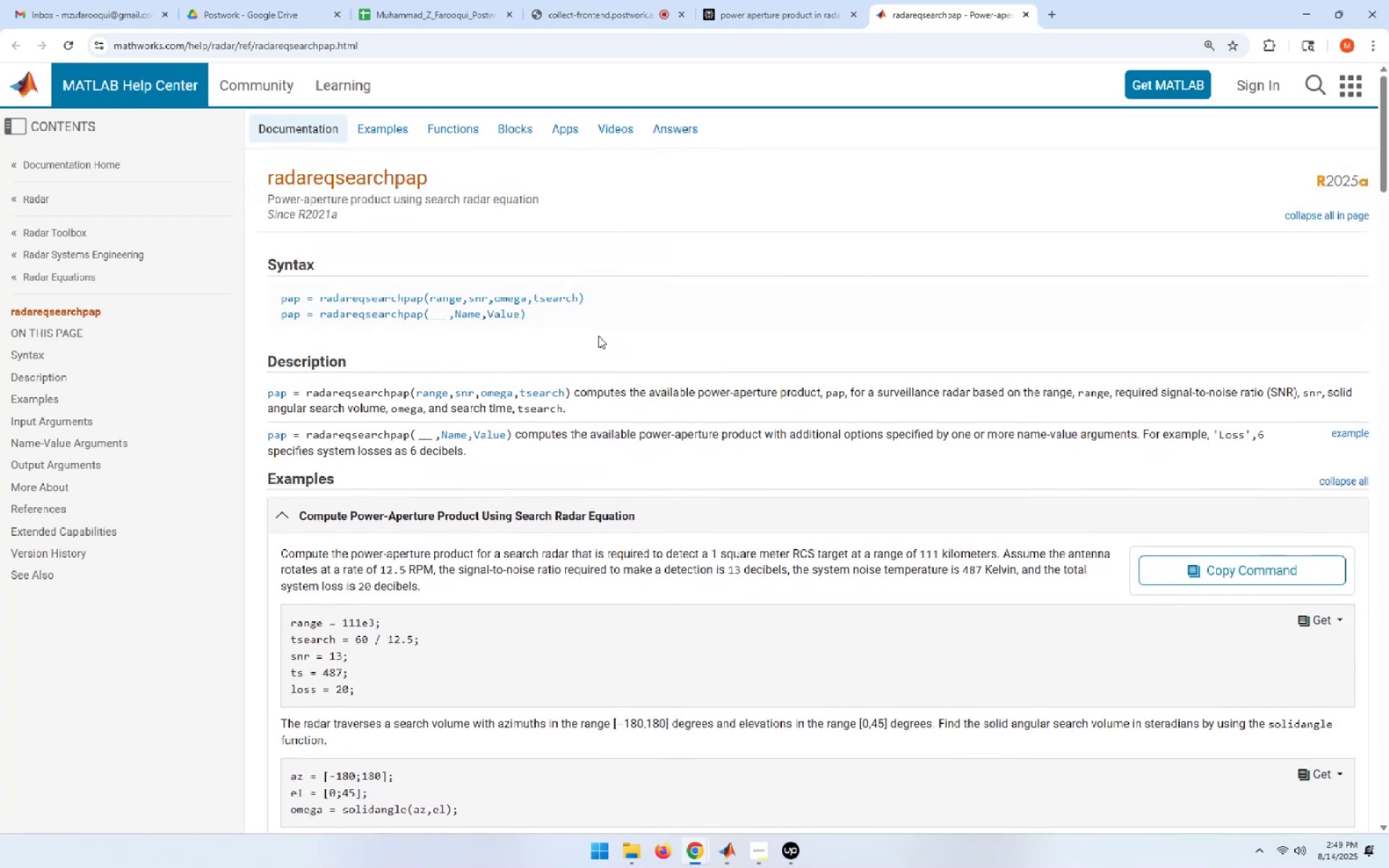 